 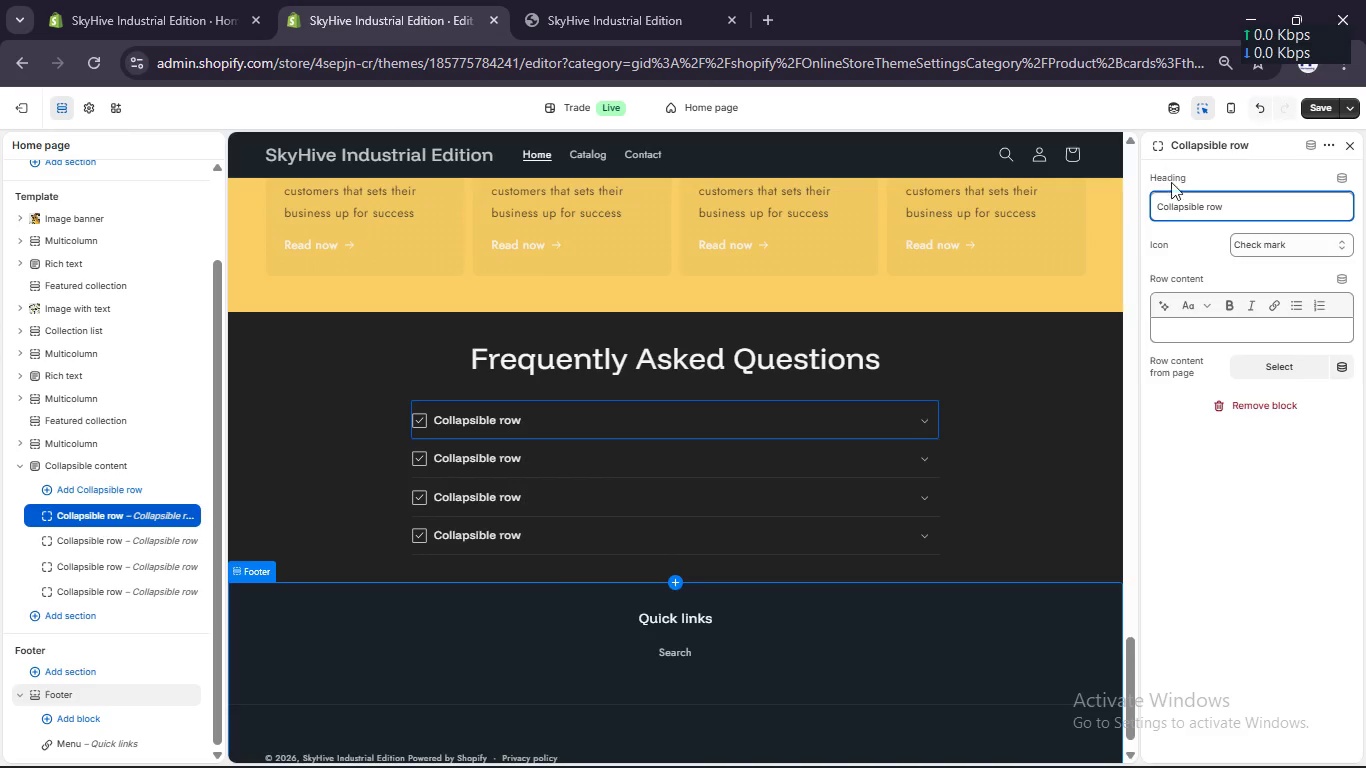 
key(Control+A)
 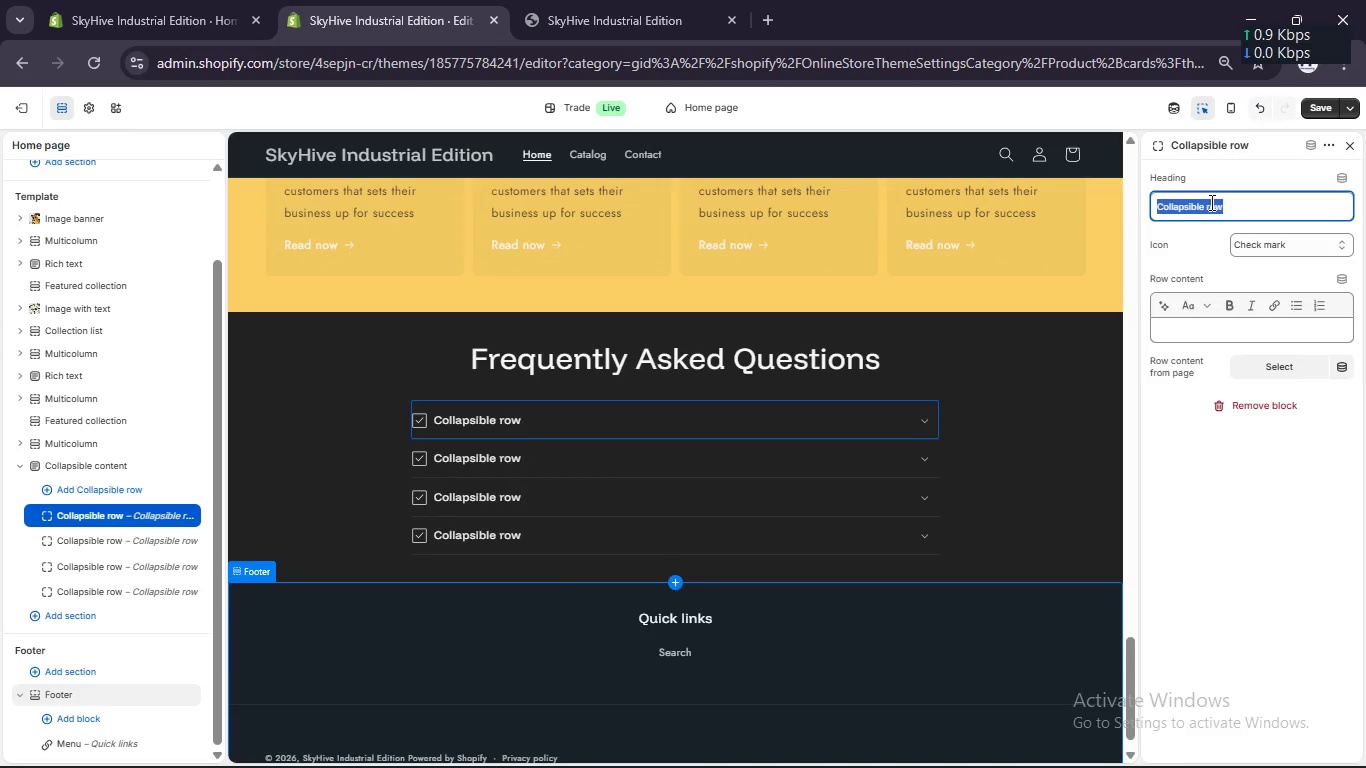 
type(WHat )
key(Backspace)
key(Backspace)
key(Backspace)
key(Backspace)
type(hat is incuded in the expectations)
key(Backspace)
key(Backspace)
key(Backspace)
key(Backspace)
key(Backspace)
key(Backspace)
key(Backspace)
key(Backspace)
type(rience)
 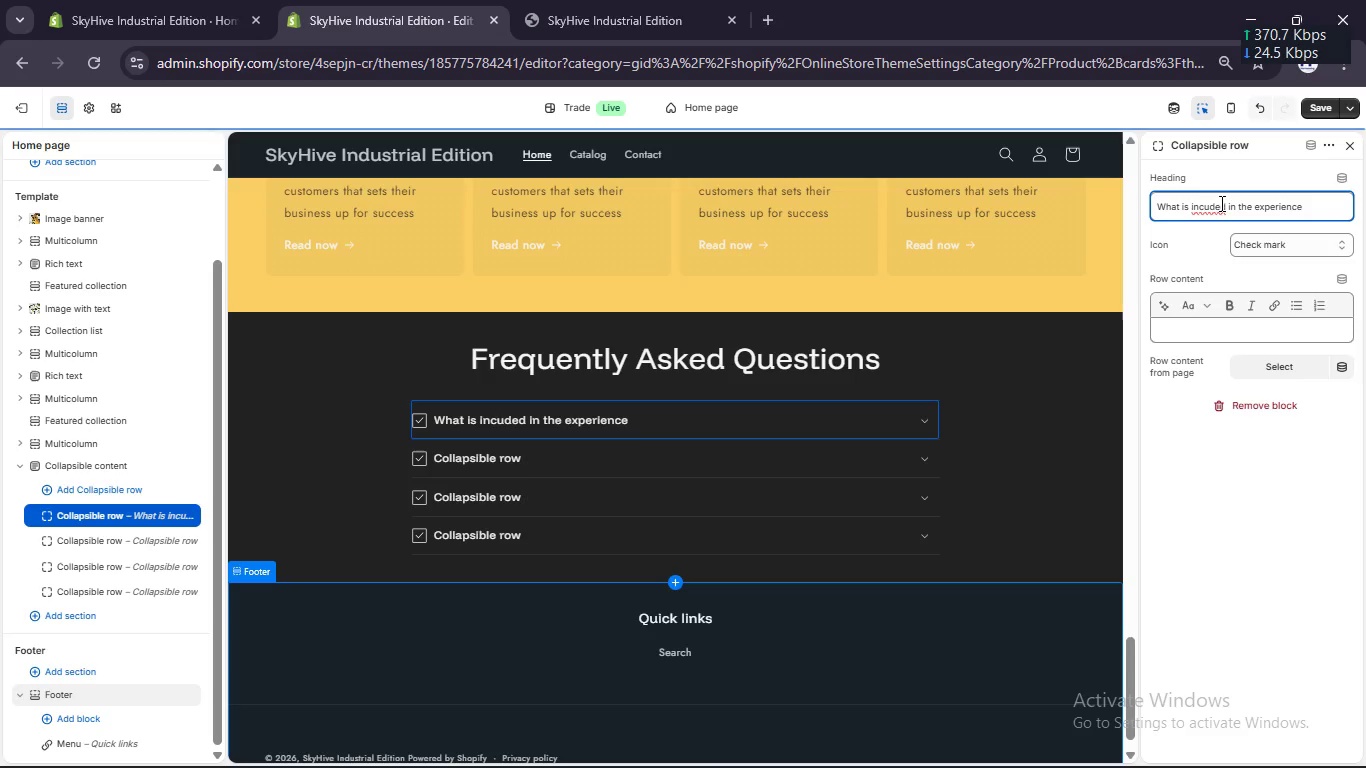 
left_click([1209, 202])
 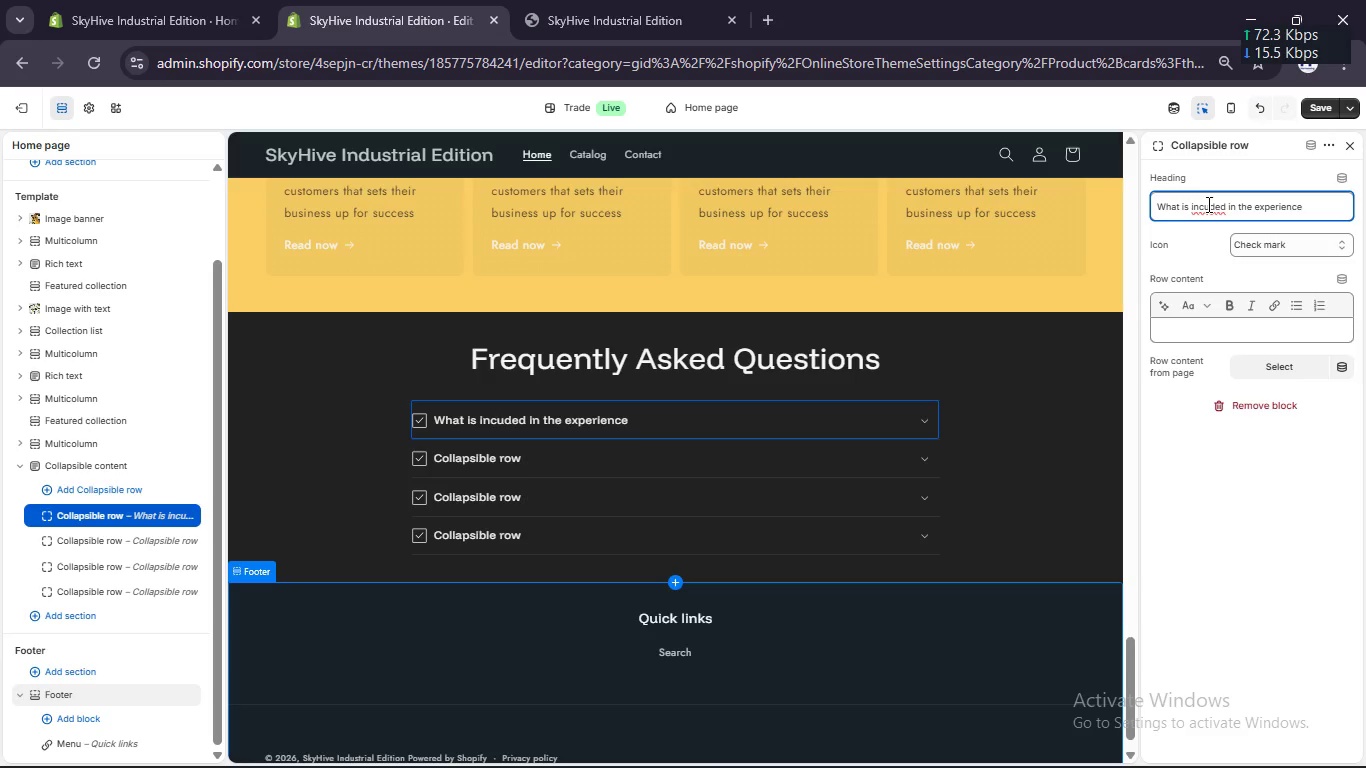 
key(ArrowLeft)
 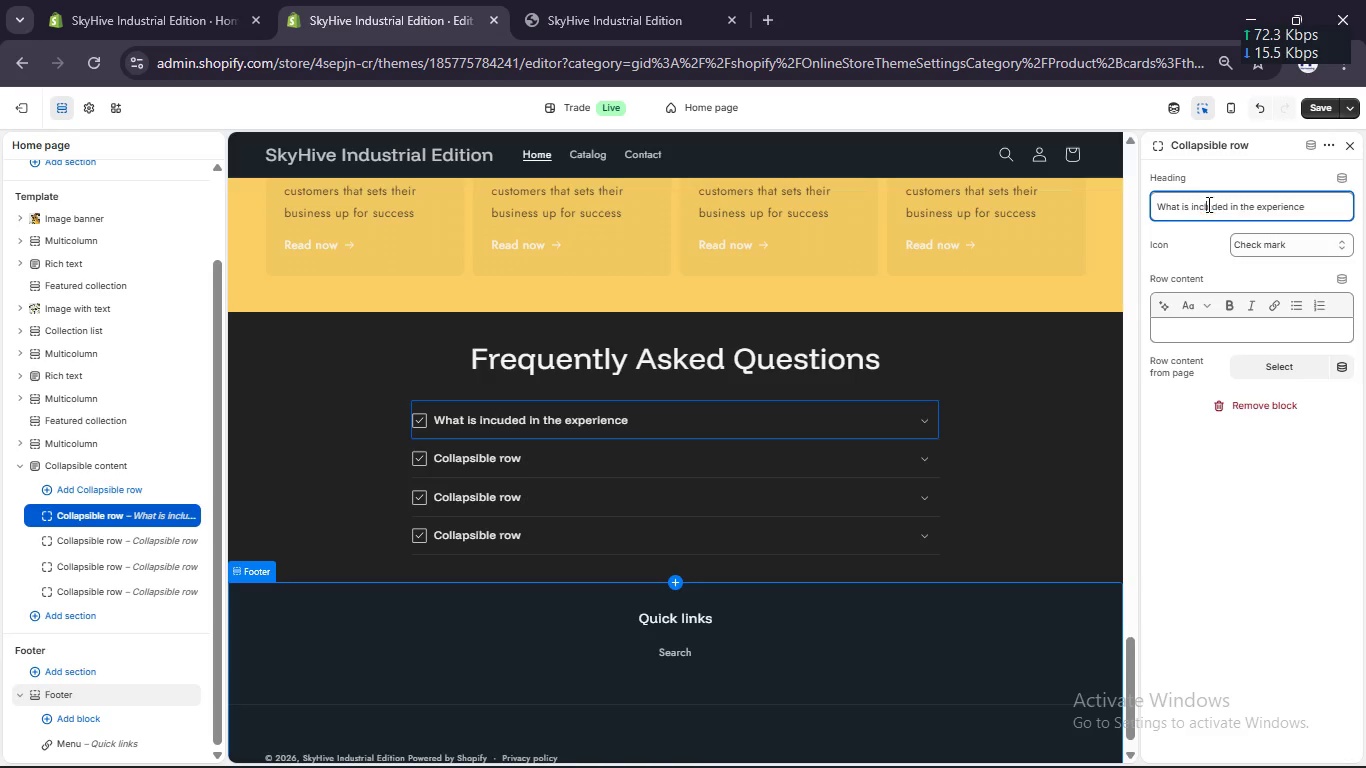 
key(L)
 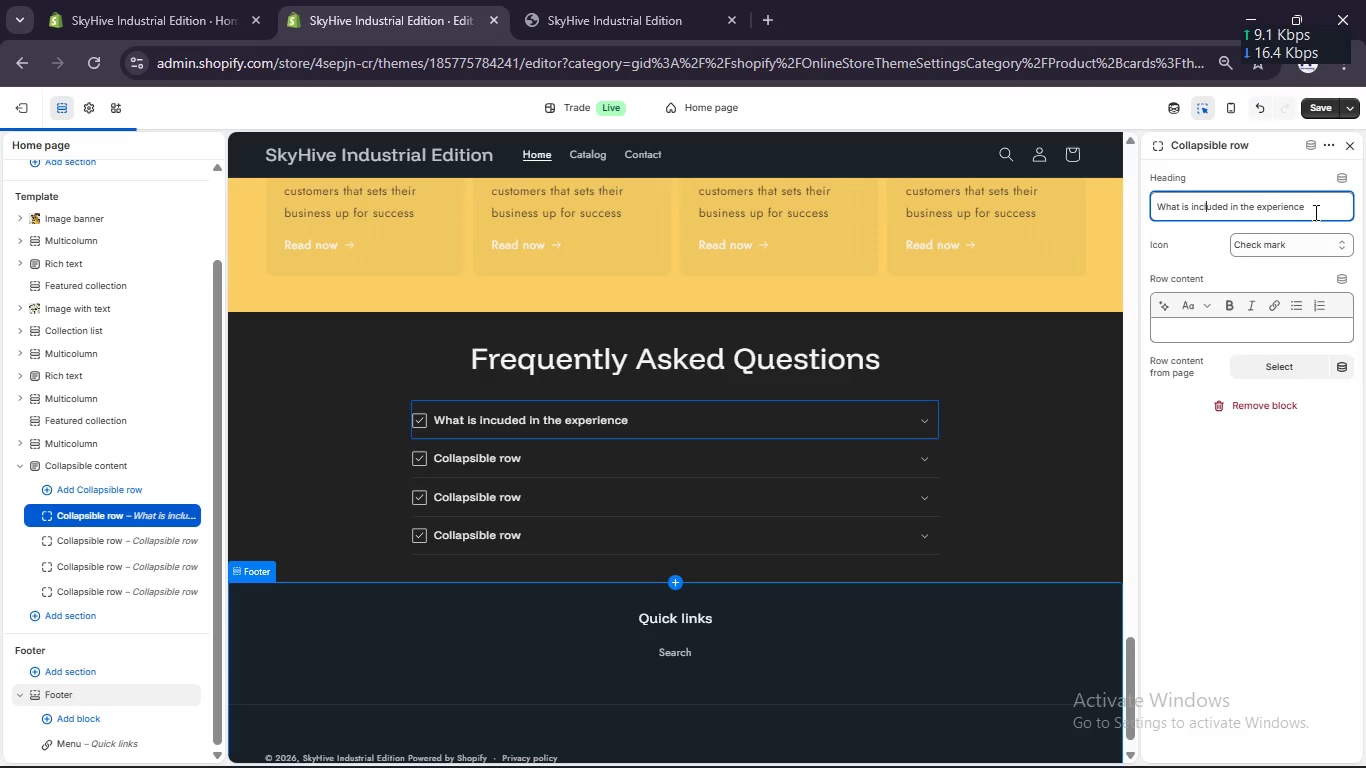 
left_click([1315, 207])
 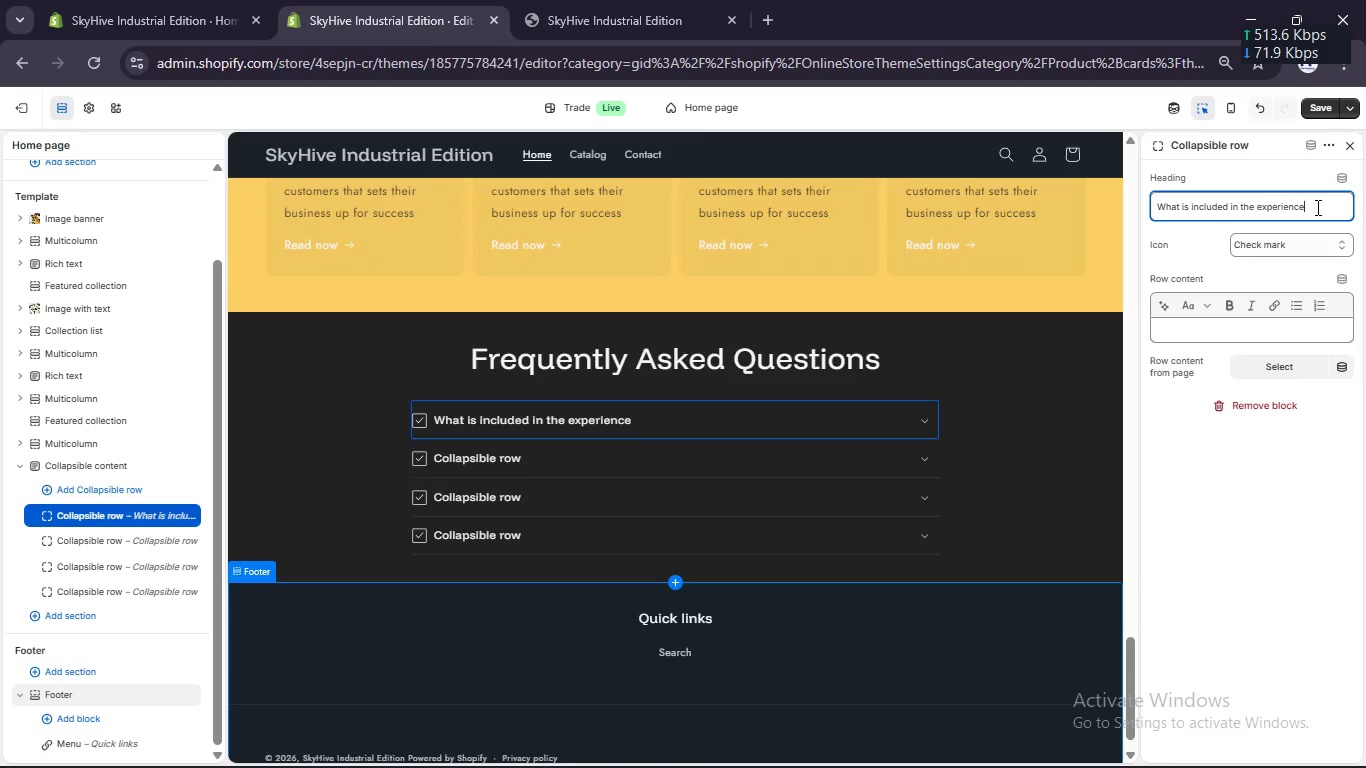 
key(Shift+Slash)
 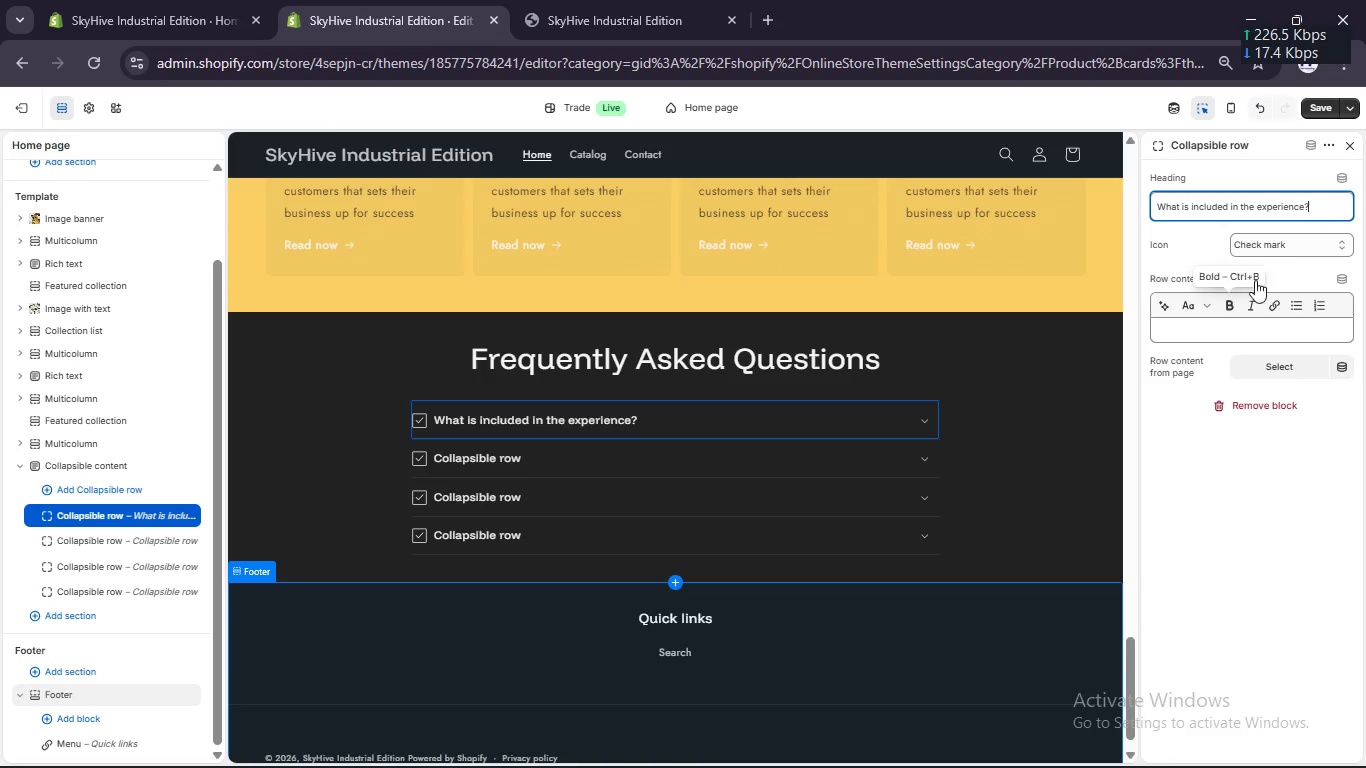 
left_click([1339, 245])
 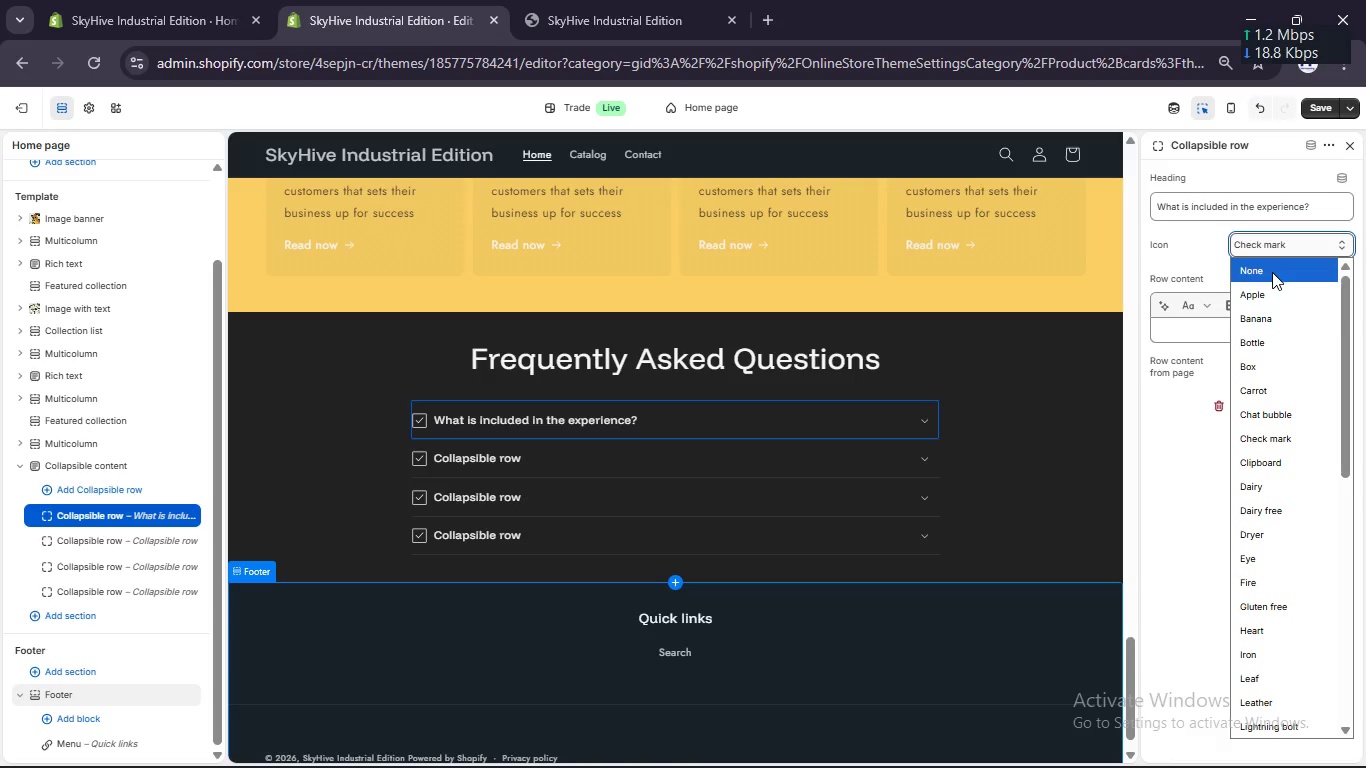 
wait(5.88)
 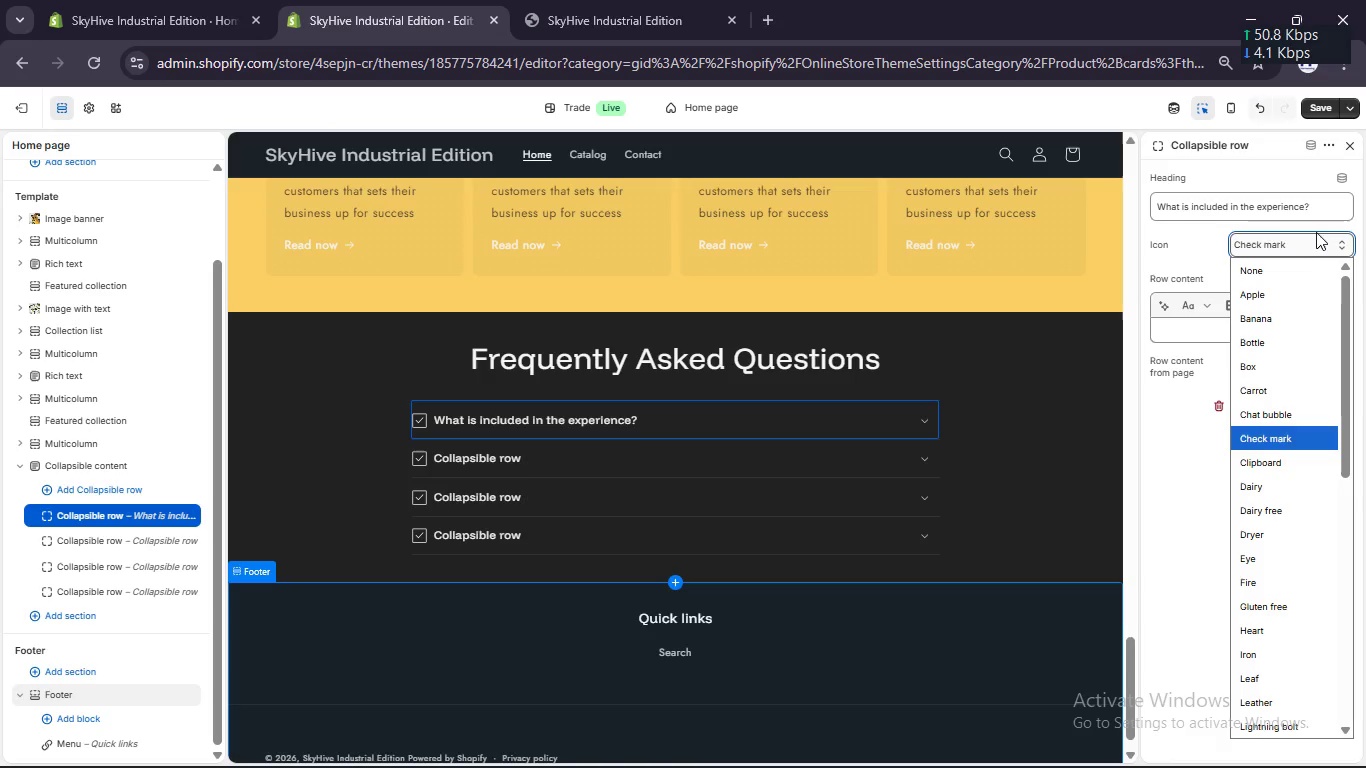 
left_click([1271, 272])
 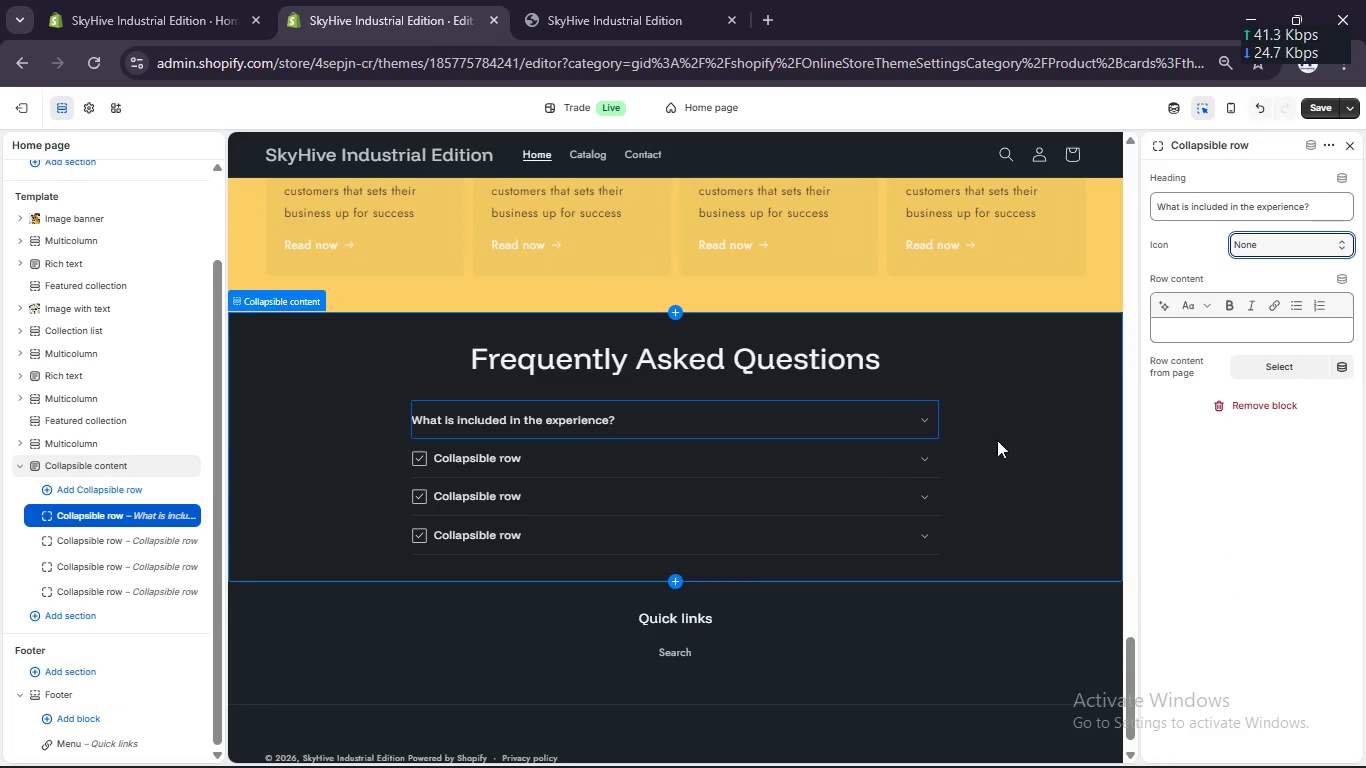 
left_click([1196, 332])
 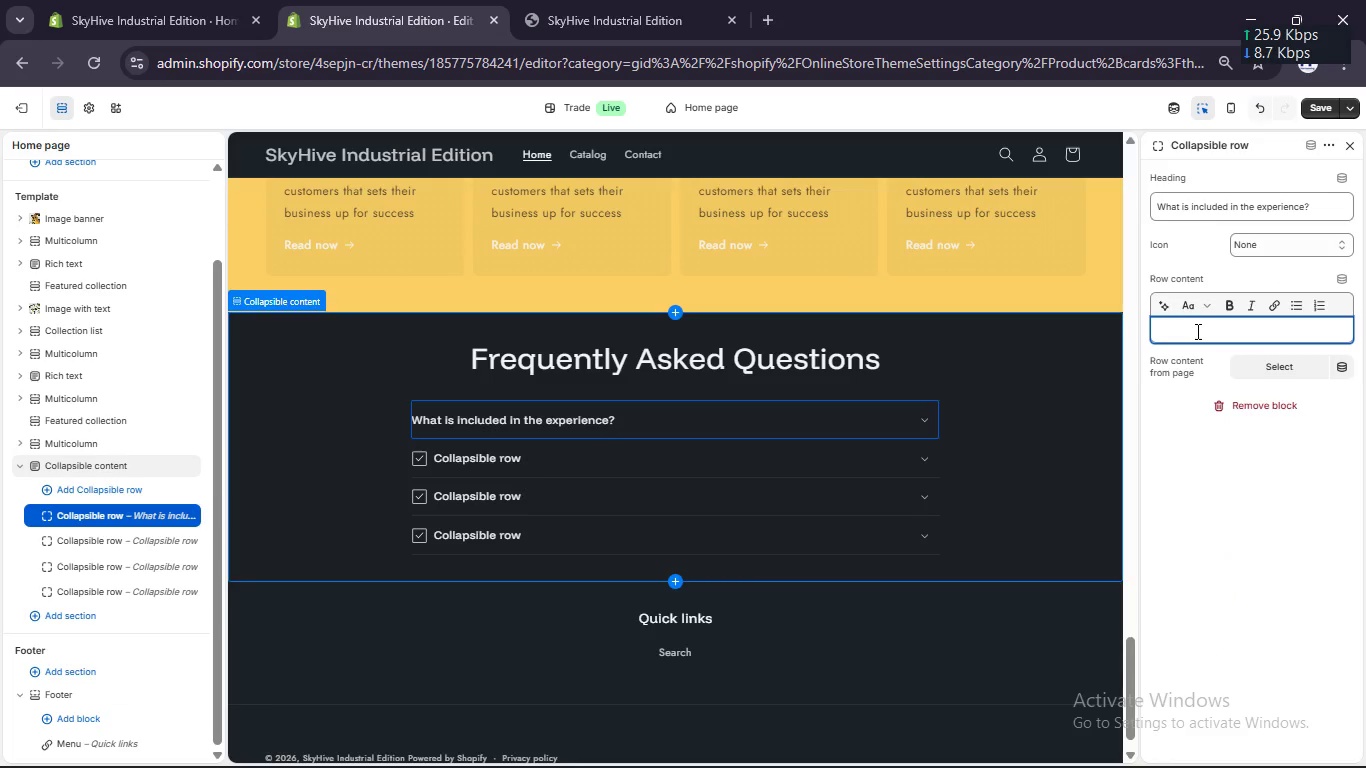 
type(Each experiene includes guided hands-on actv)
key(Backspace)
type(ivities, educational insights into boo)
key(Backspace)
key(Backspace)
type(eekeepin, and all necessary protective equipment. You will also e)
key(Backspace)
type(receive expert supervision thr)
key(Backspace)
type(roughtout the session to ensure a safe and engaging environment)
 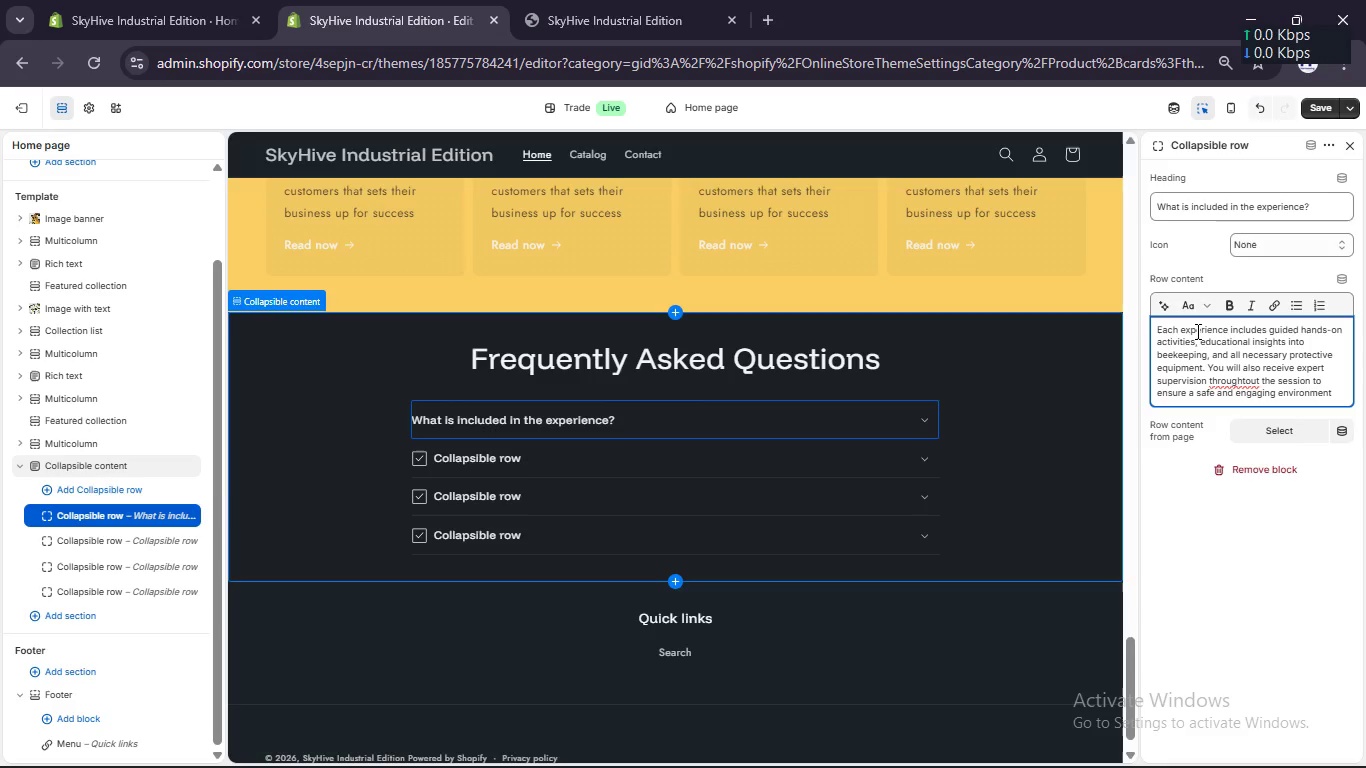 
left_click([1242, 384])
 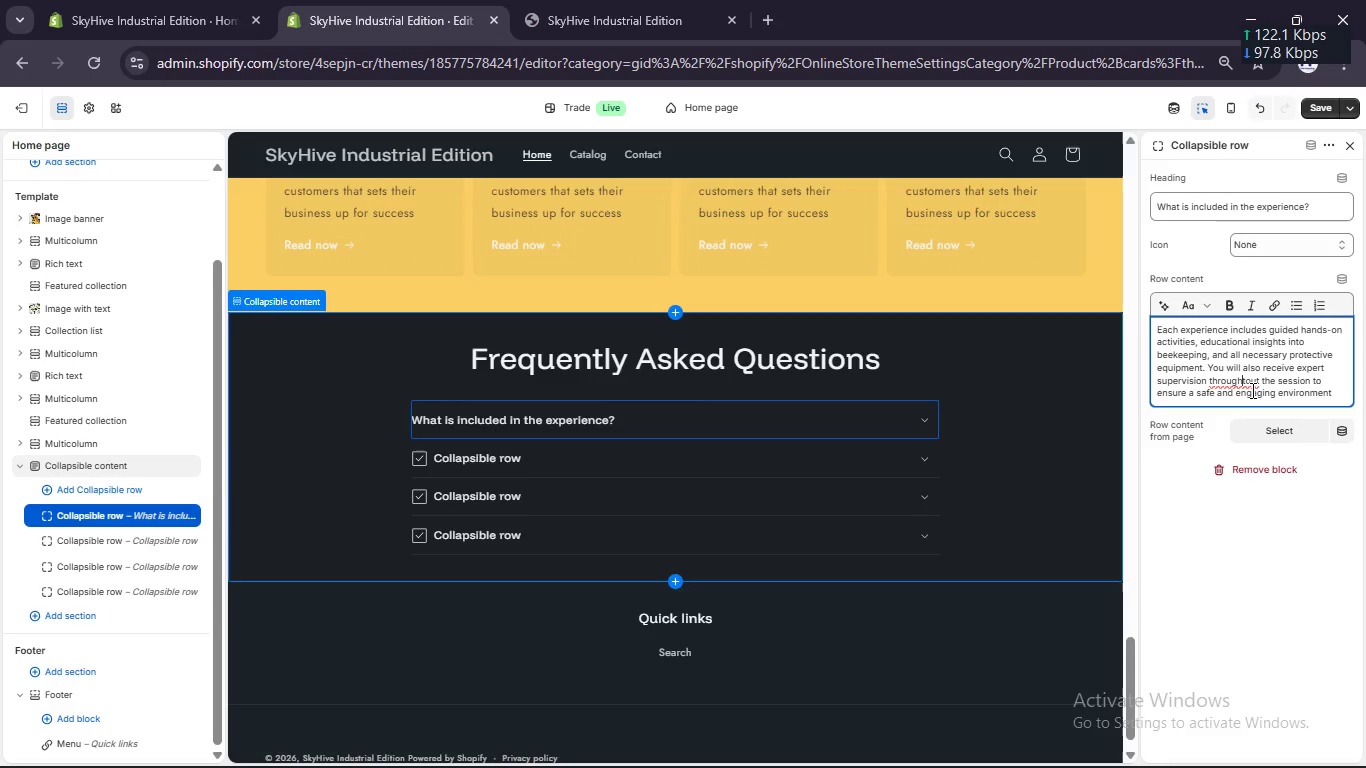 
key(Delete)
 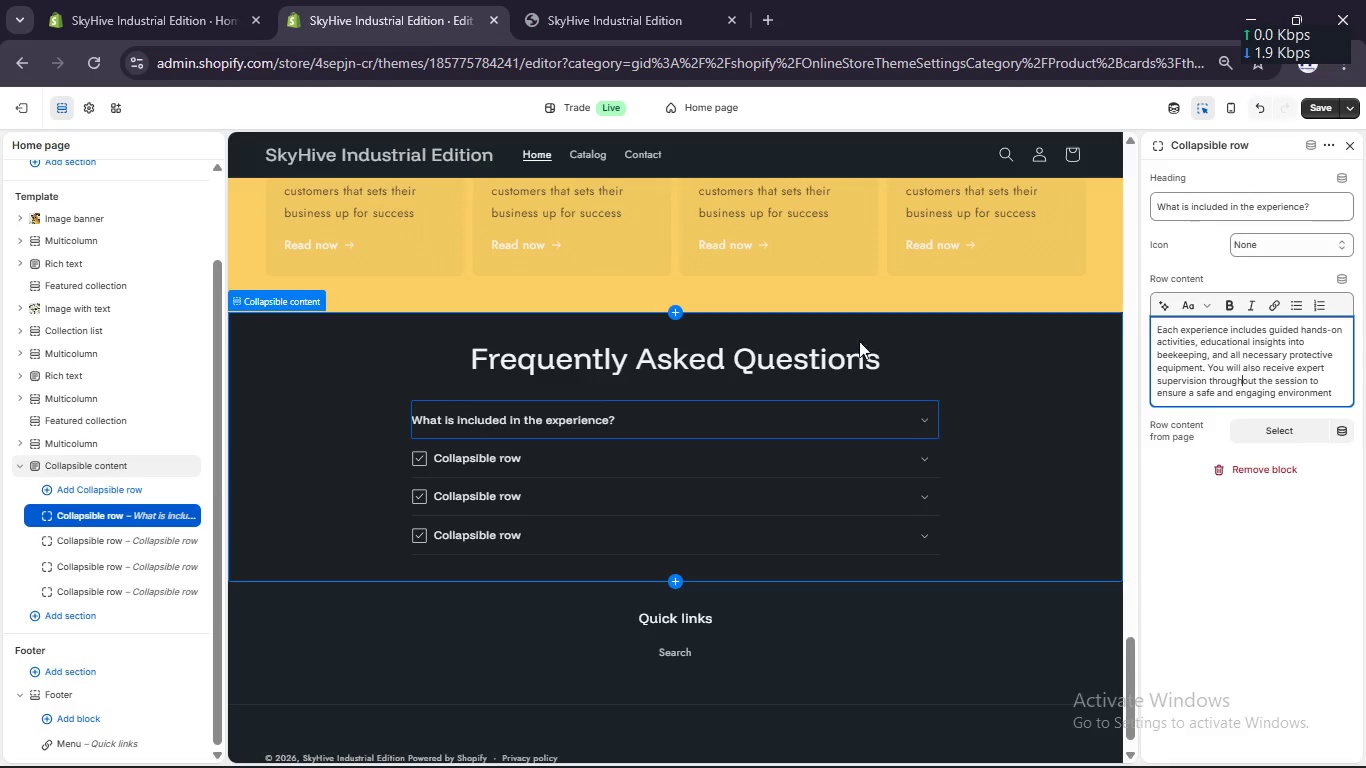 
left_click([922, 414])
 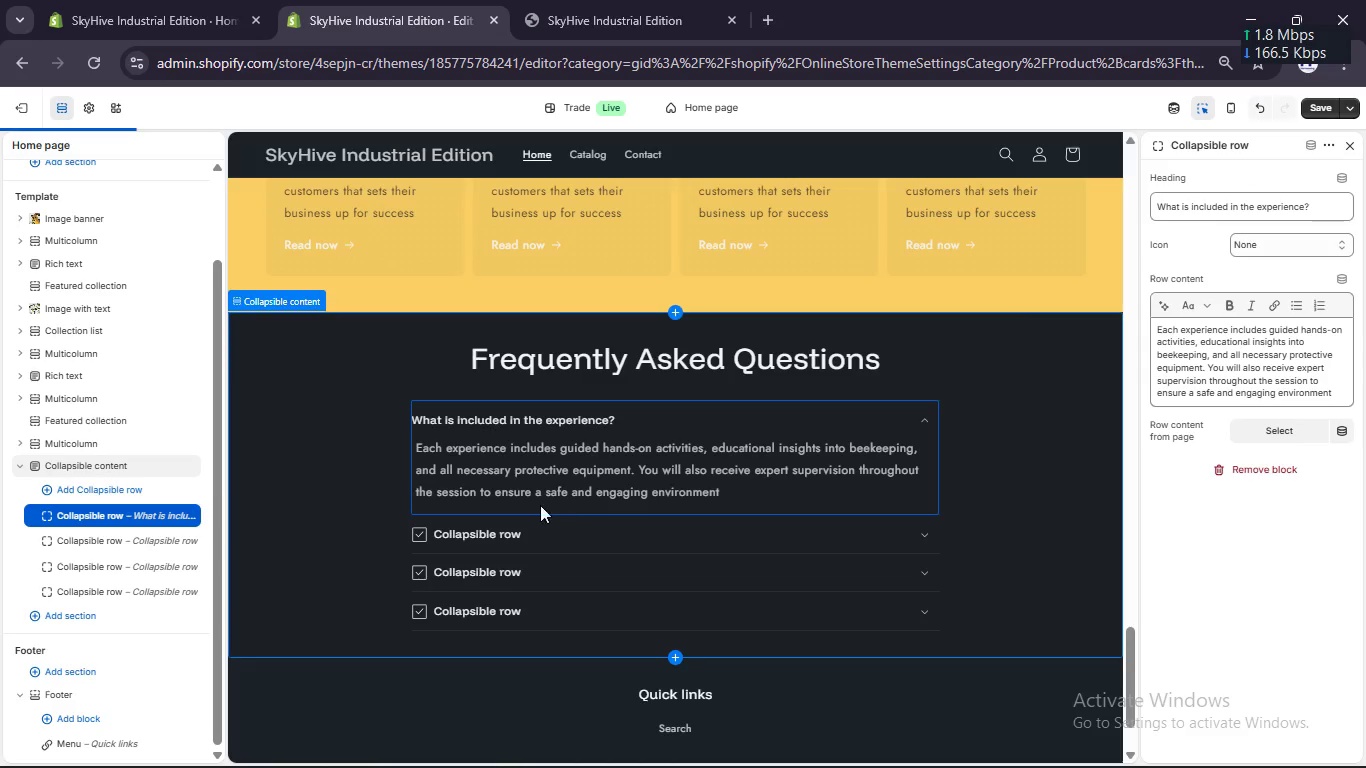 
left_click([532, 531])
 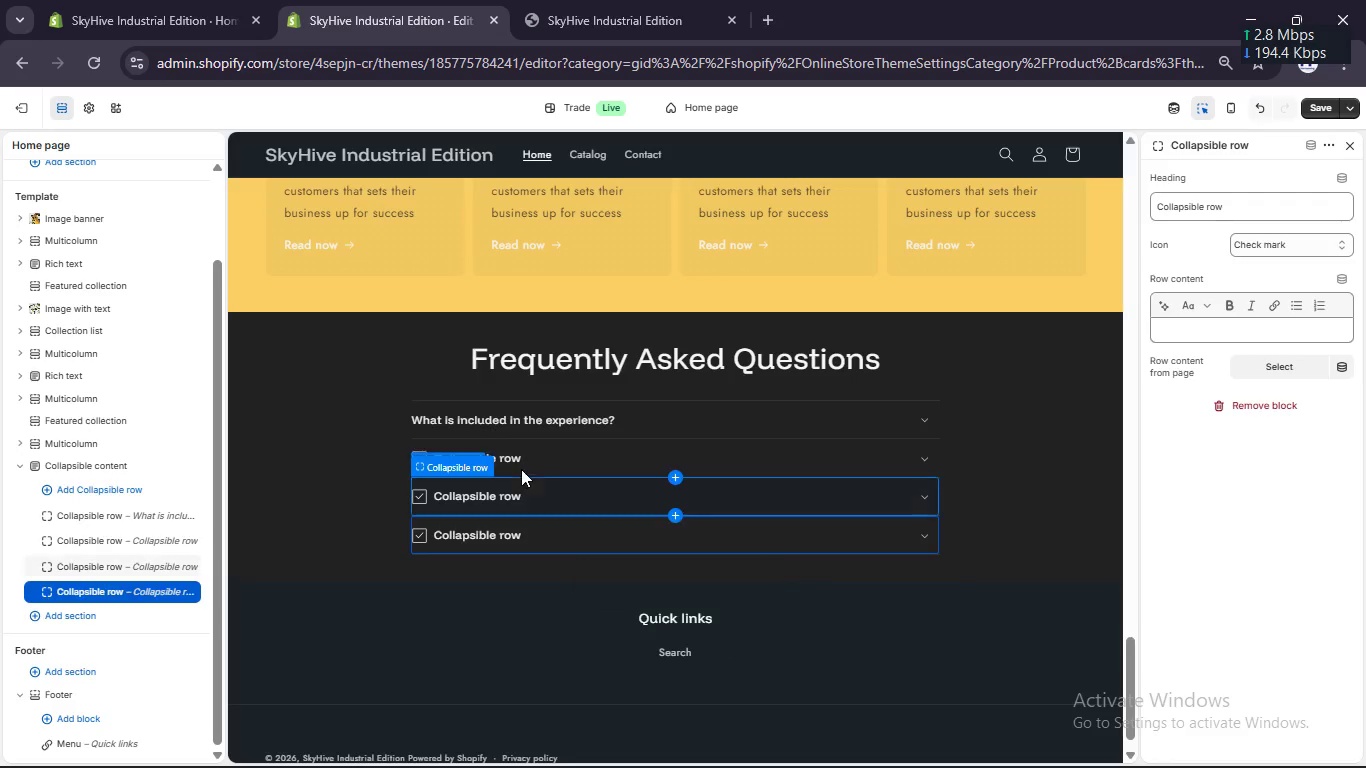 
left_click([522, 464])
 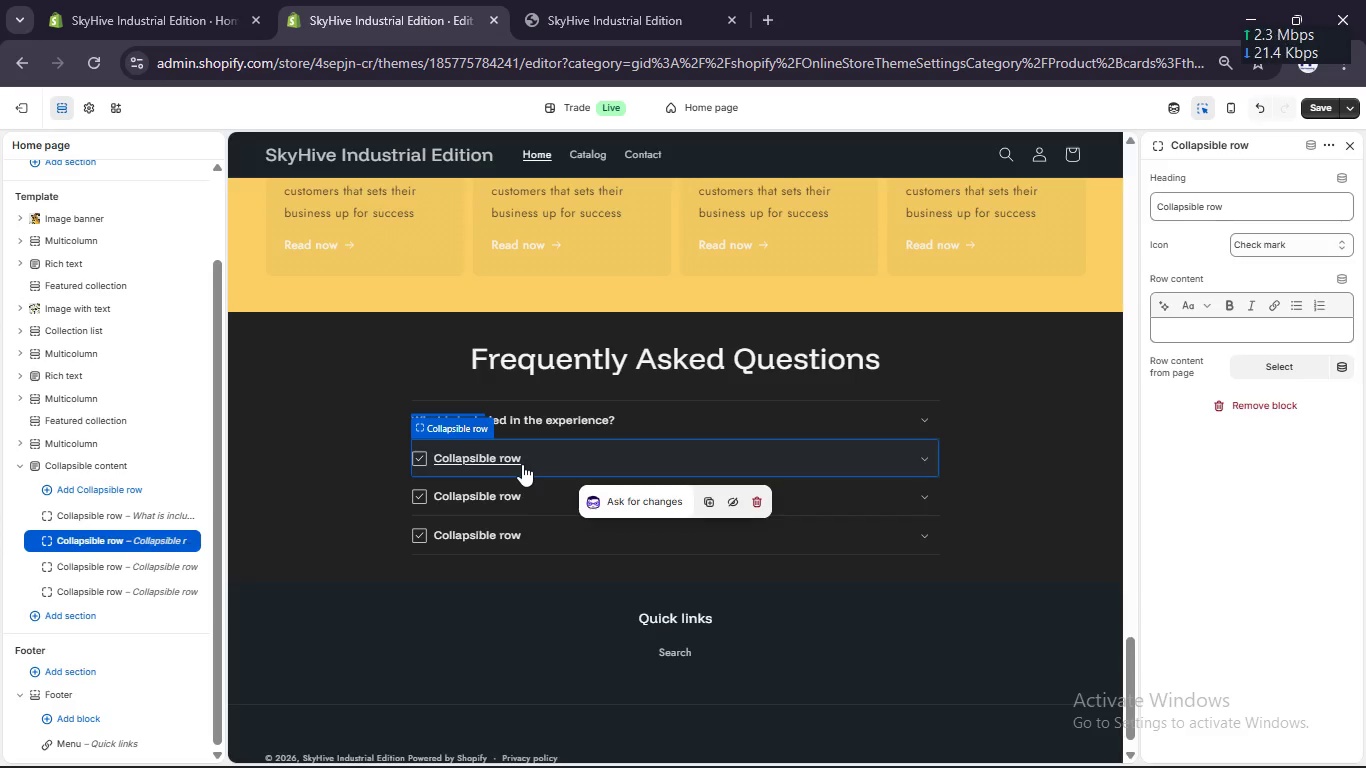 
wait(7.05)
 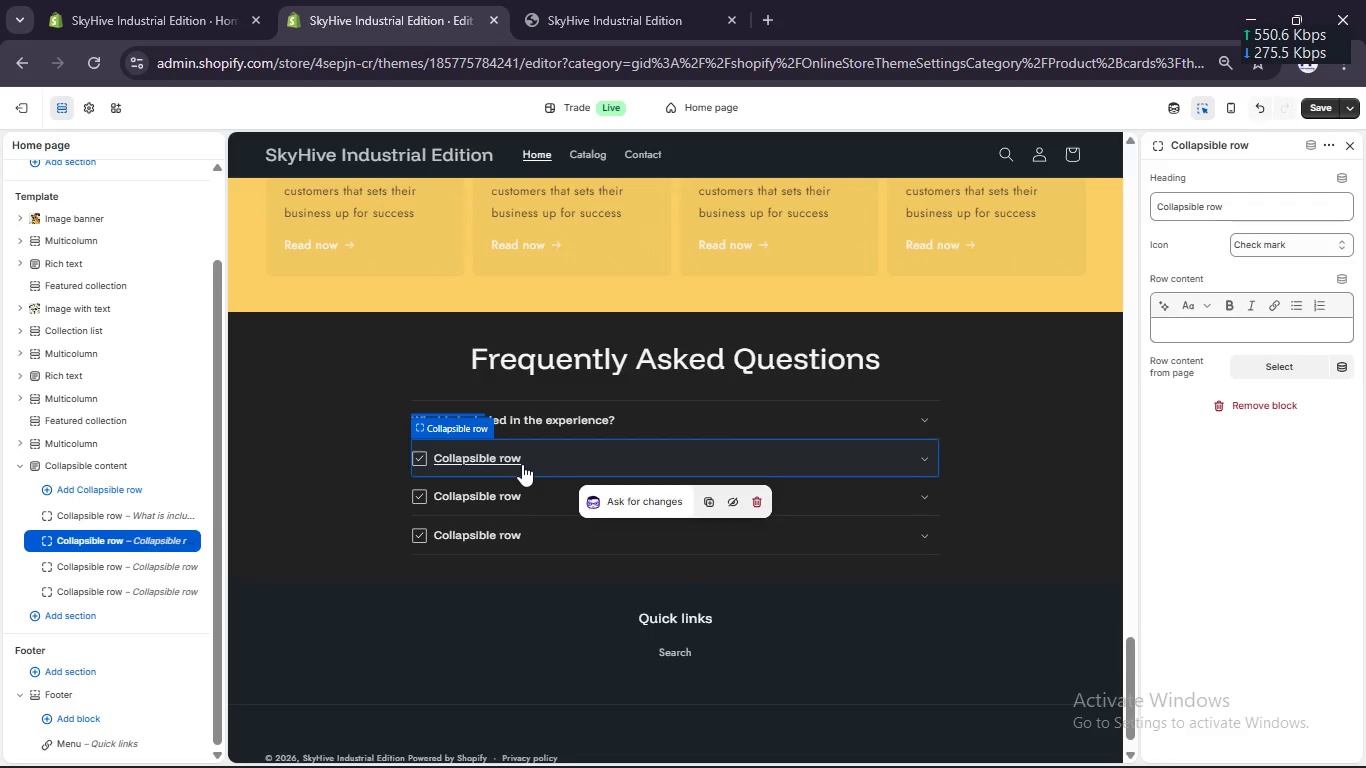 
left_click([1344, 237])
 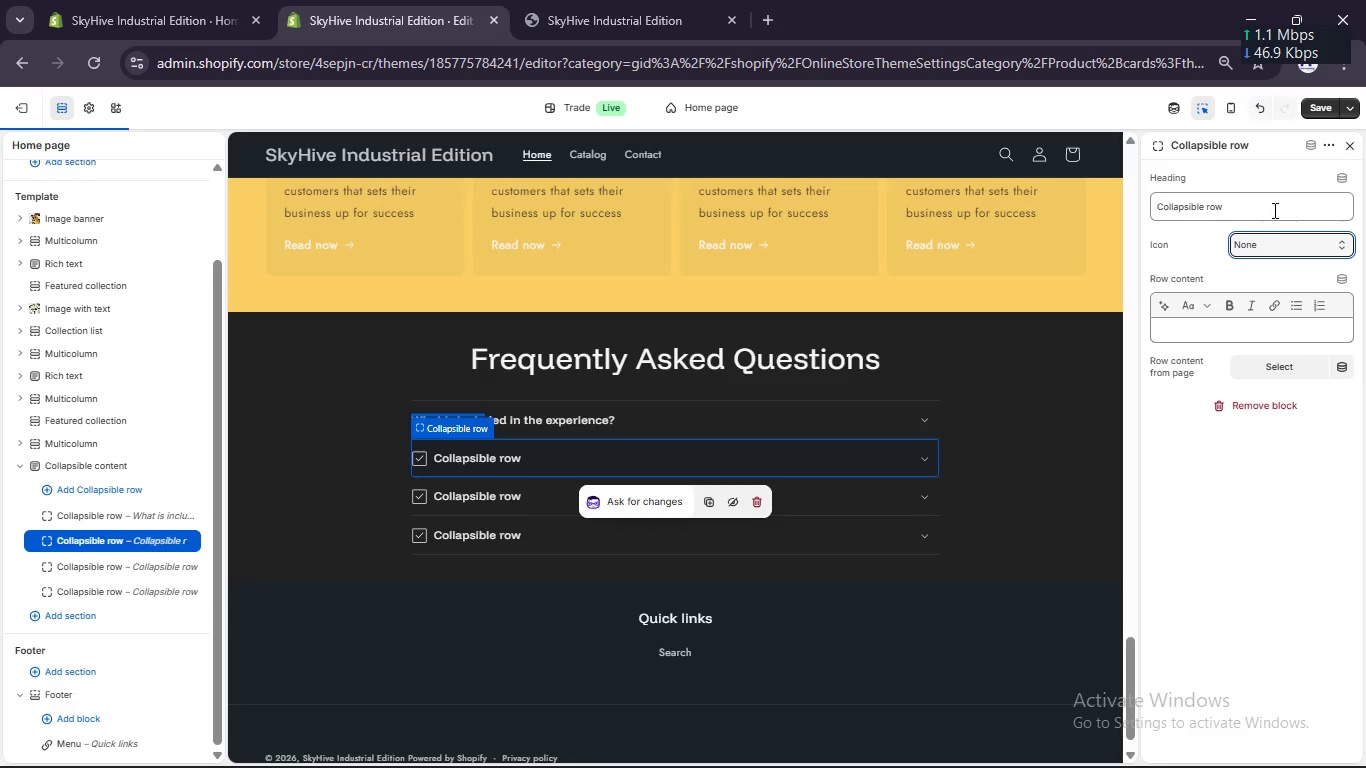 
left_click([1273, 209])
 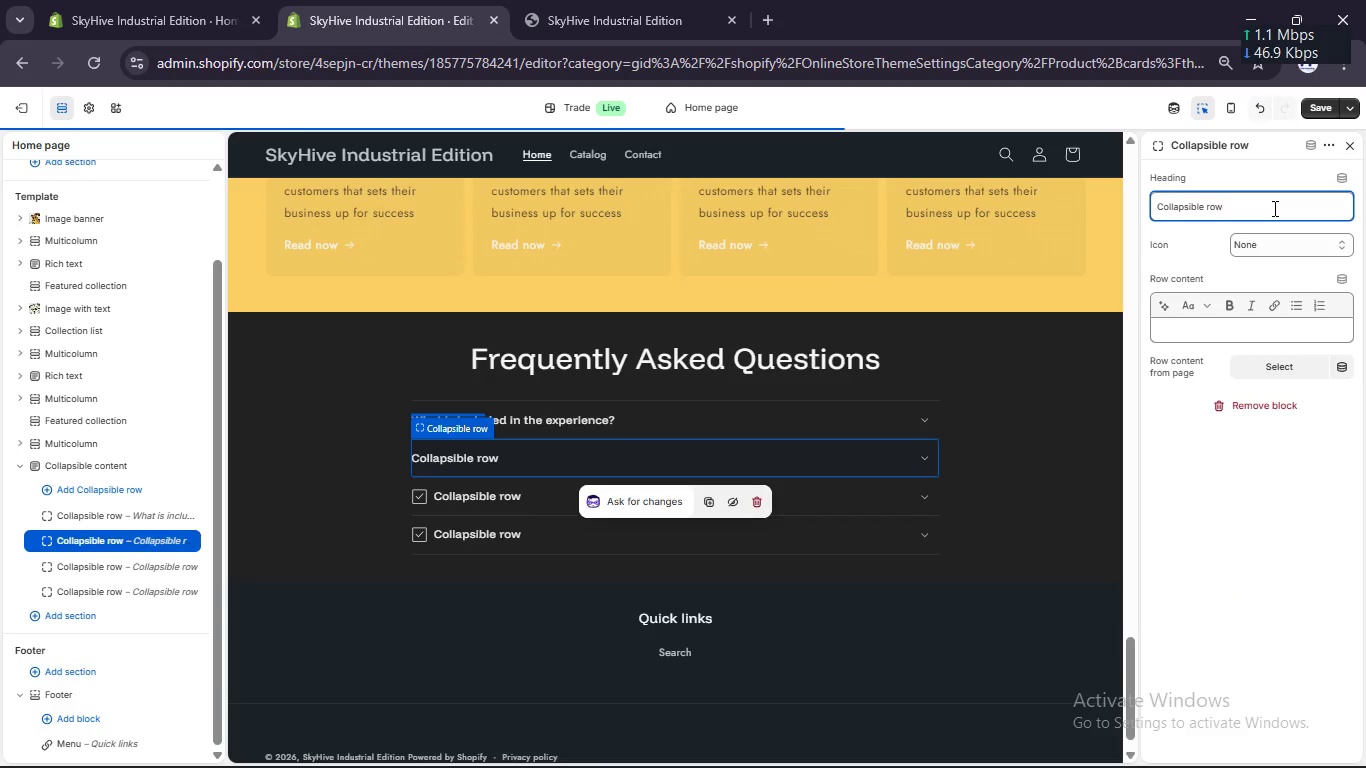 
key(Control+A)
 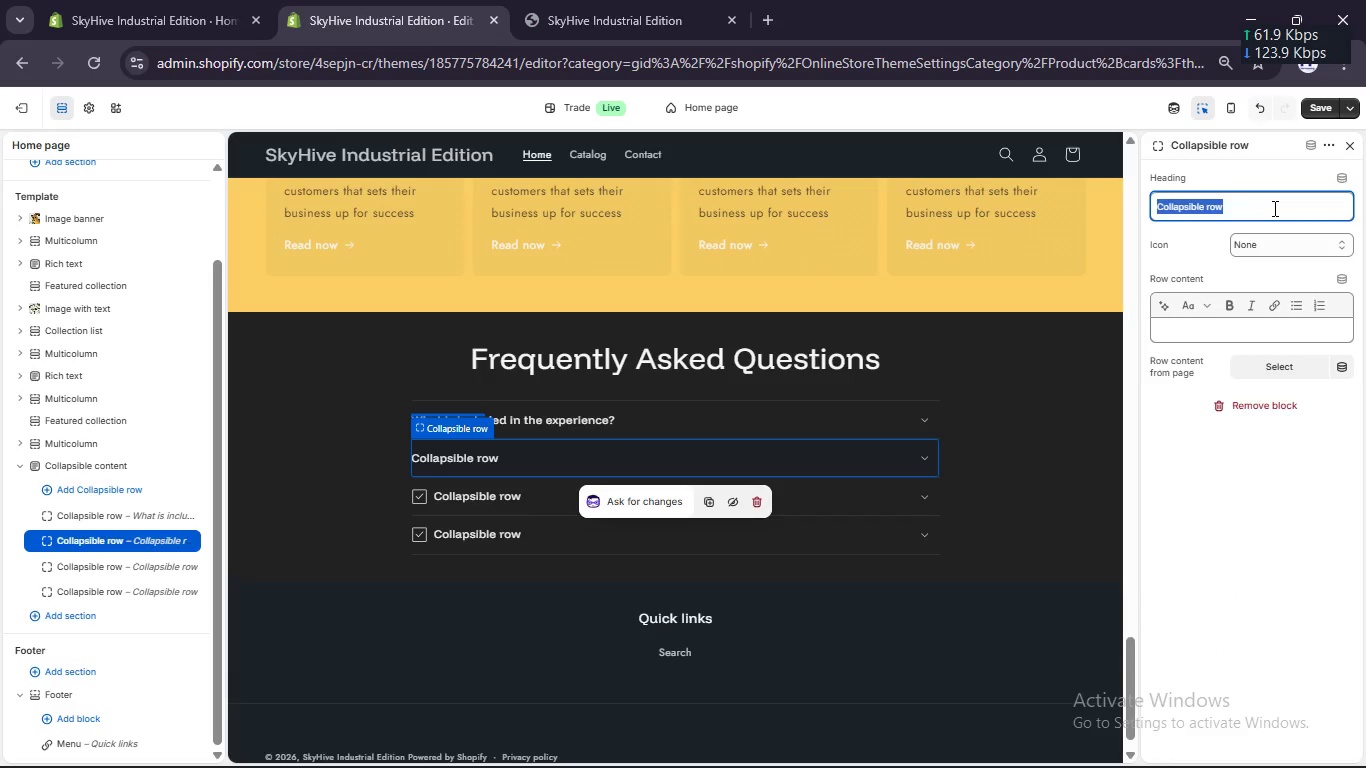 
type([Break])
key(Backspace)
type(Is it )
 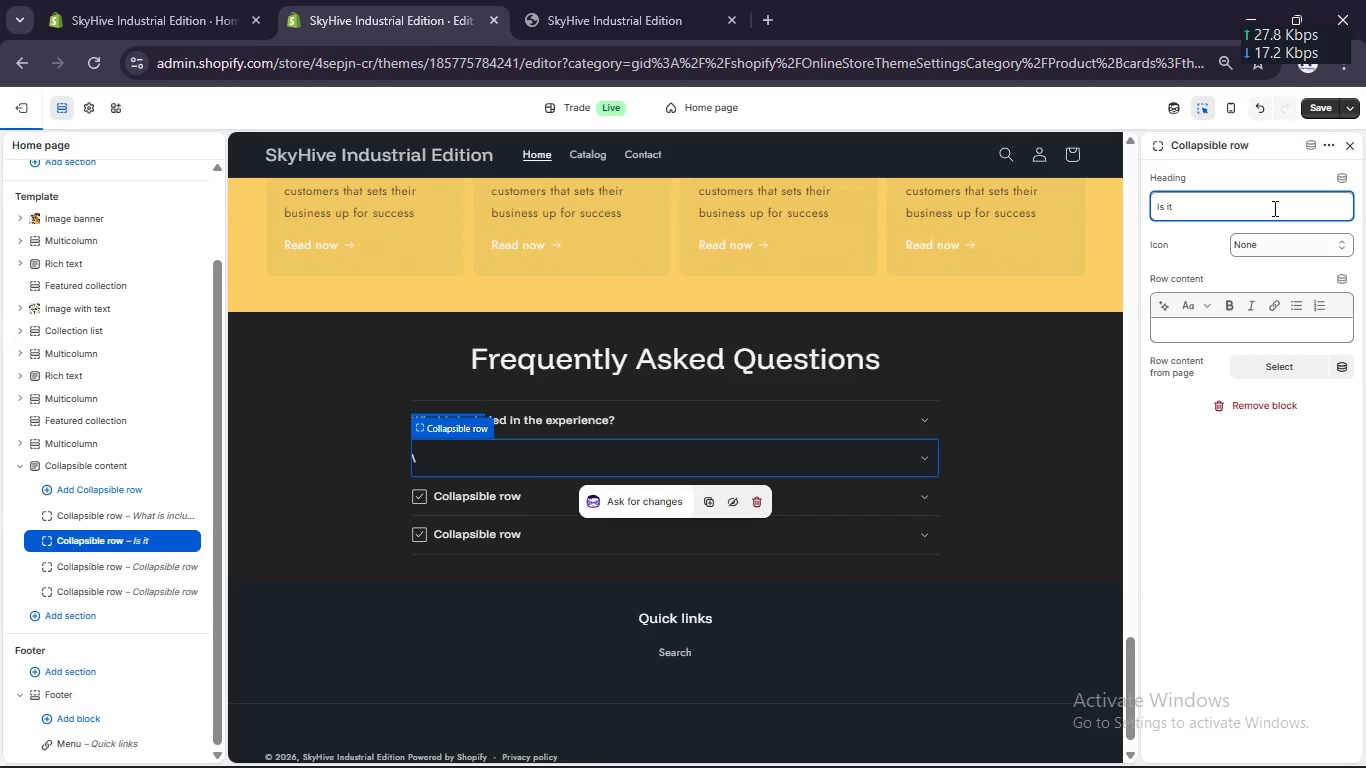 
type(safe?)
 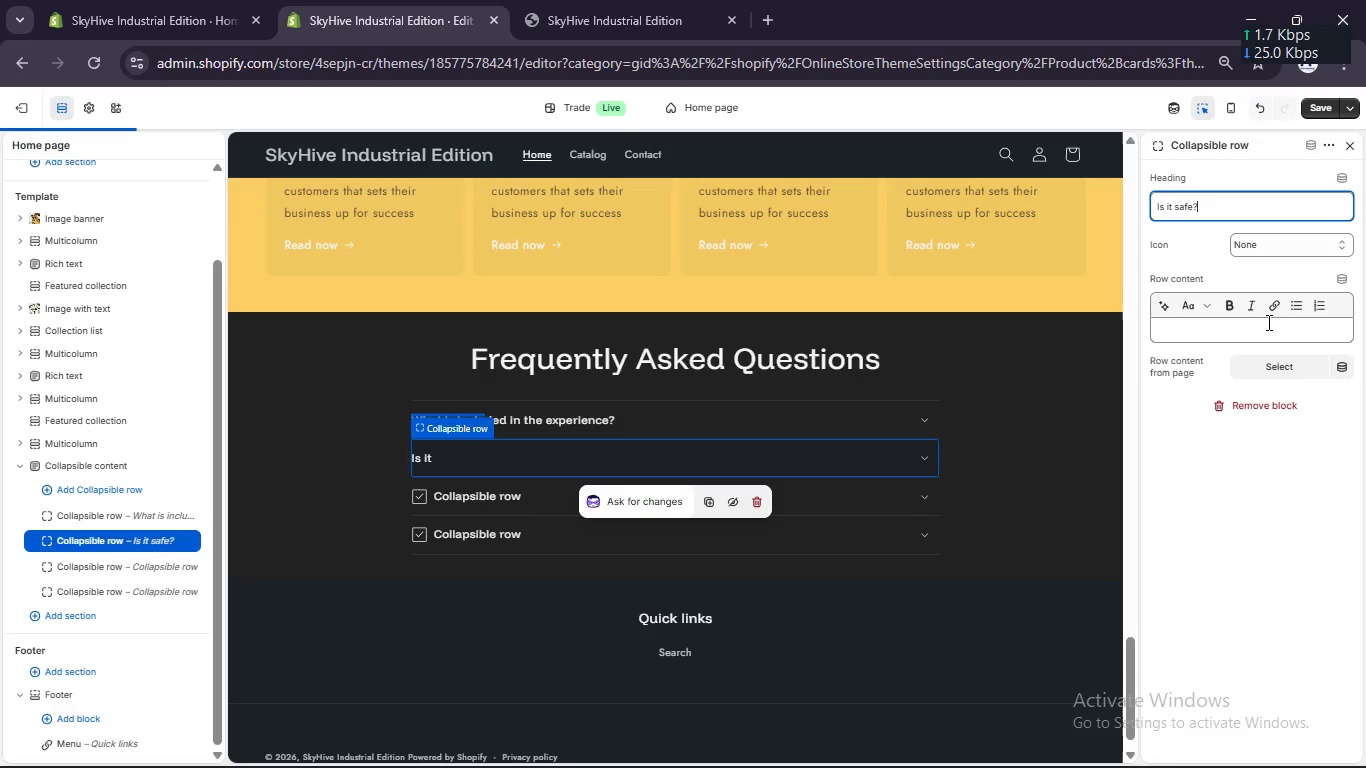 
left_click([1267, 323])
 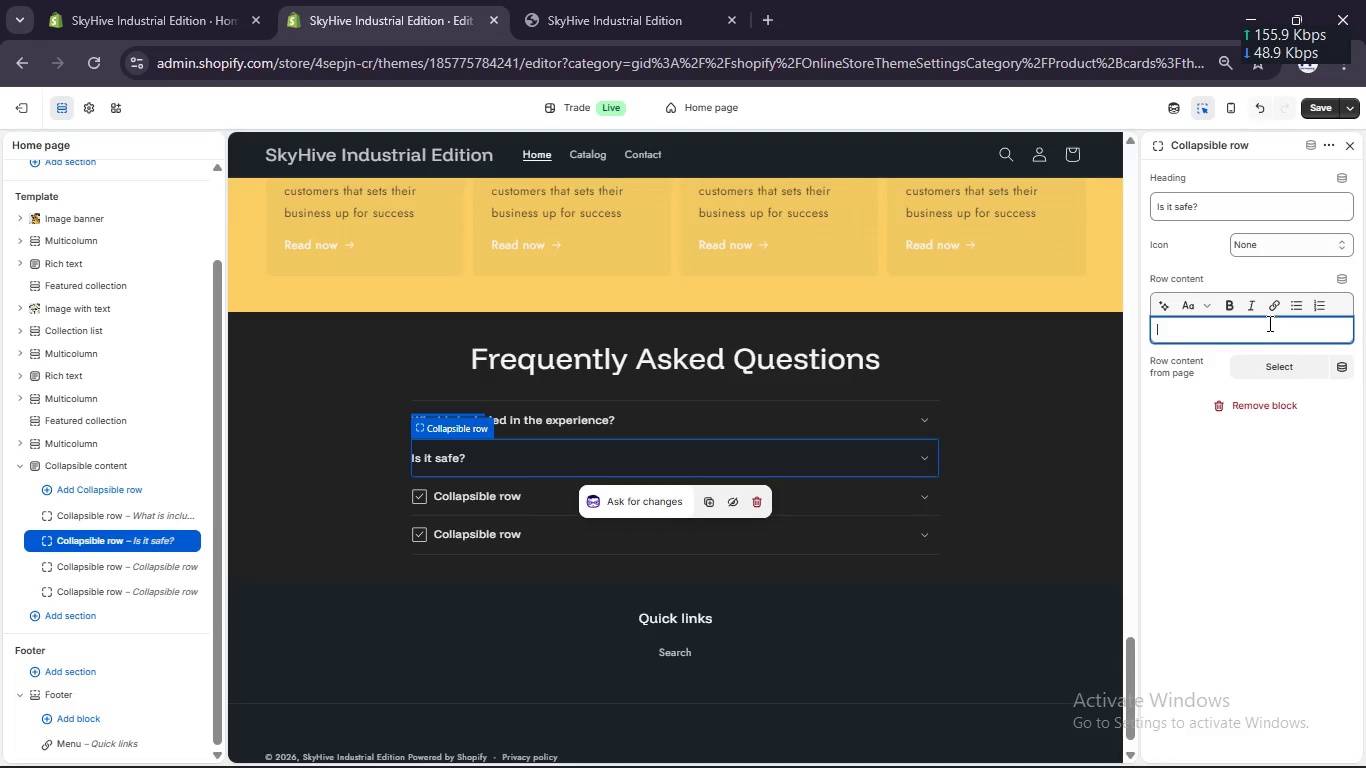 
type(Yea. SAfety is a top priority in all experiences. Participants are provided with protective gear, and all activities ar econdcted under the supervio)
key(Backspace)
key(Backspace)
type(ison of trained professionals in controlled environments.)
 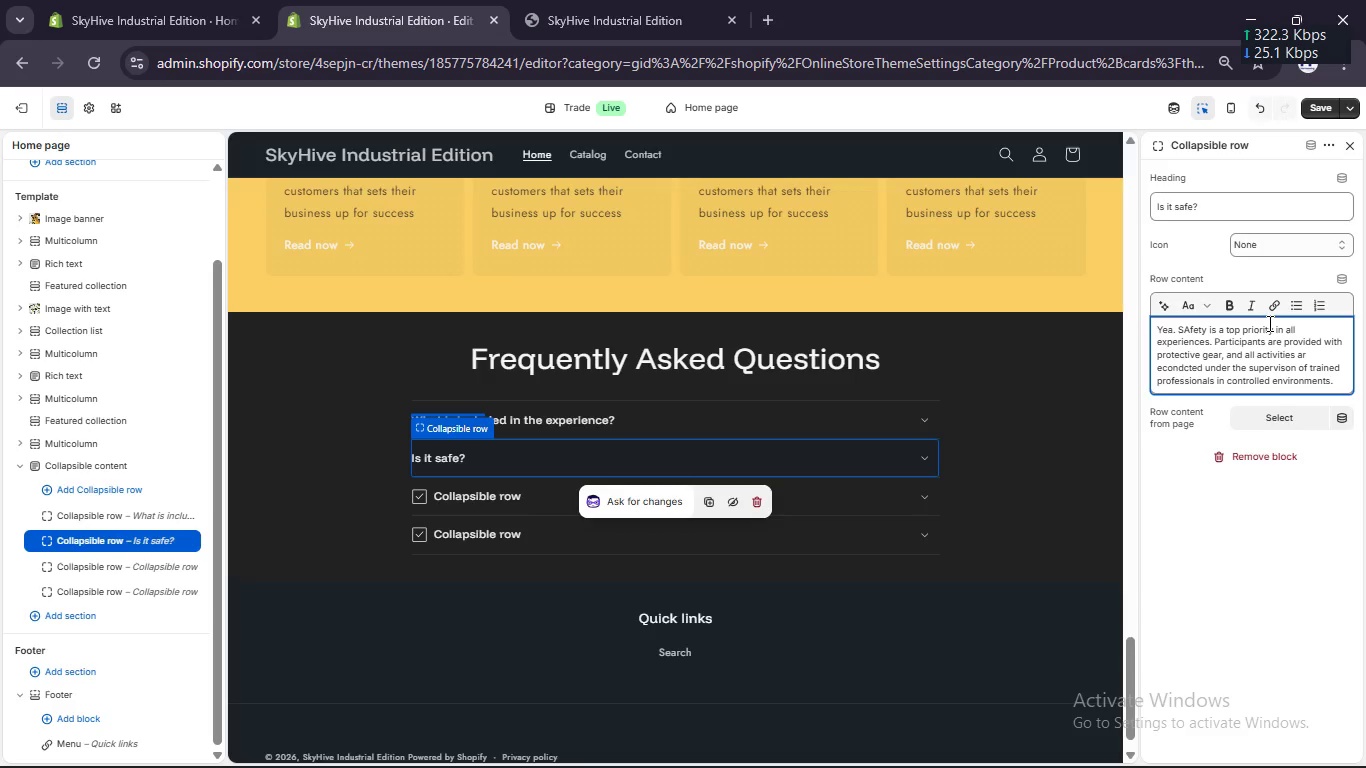 
left_click([1305, 353])
 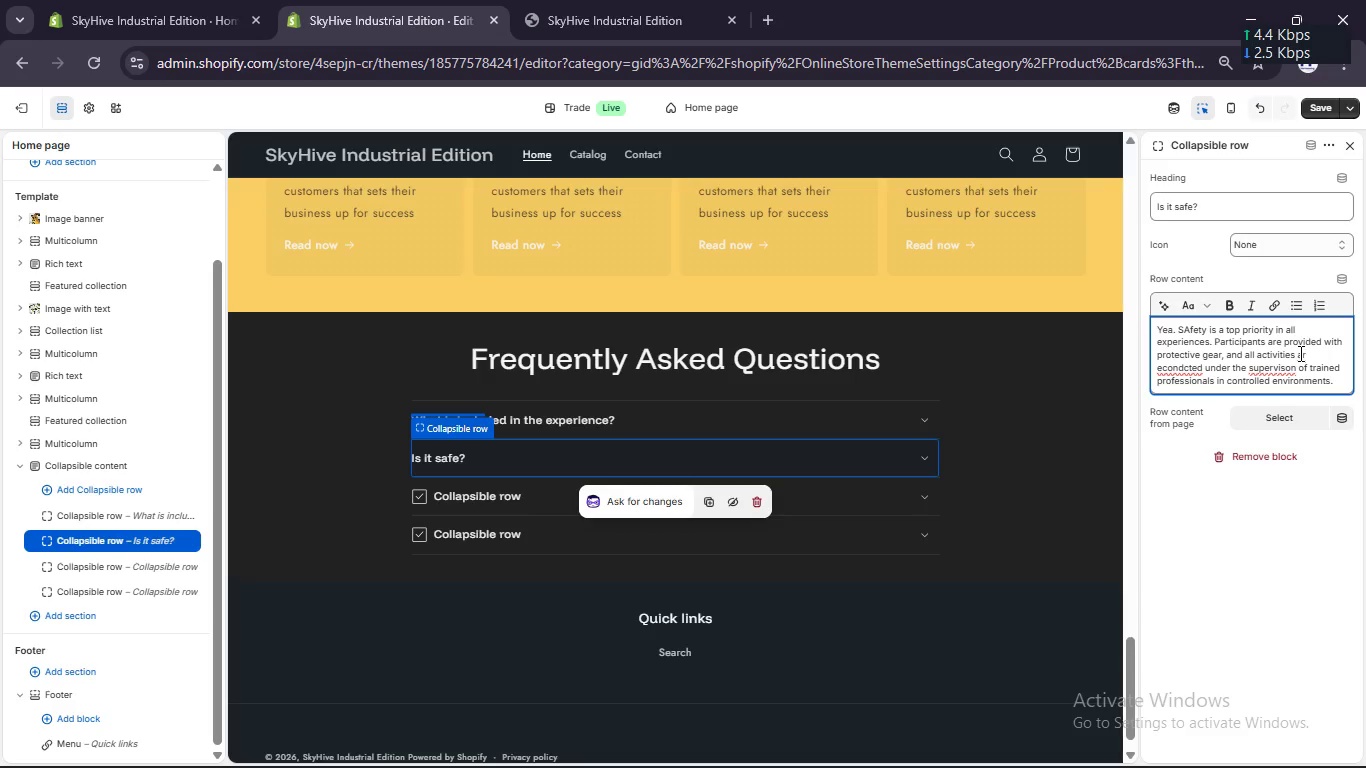 
key(E)
 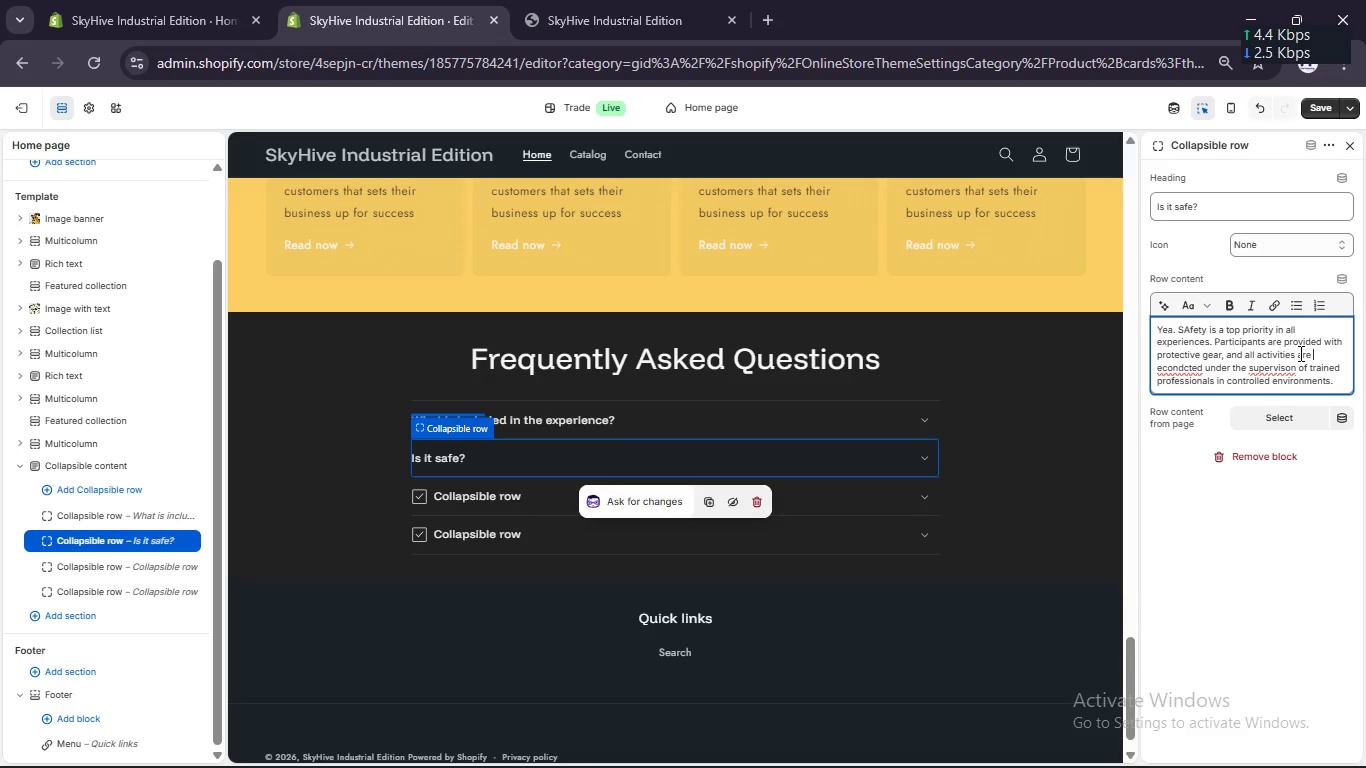 
key(Space)
 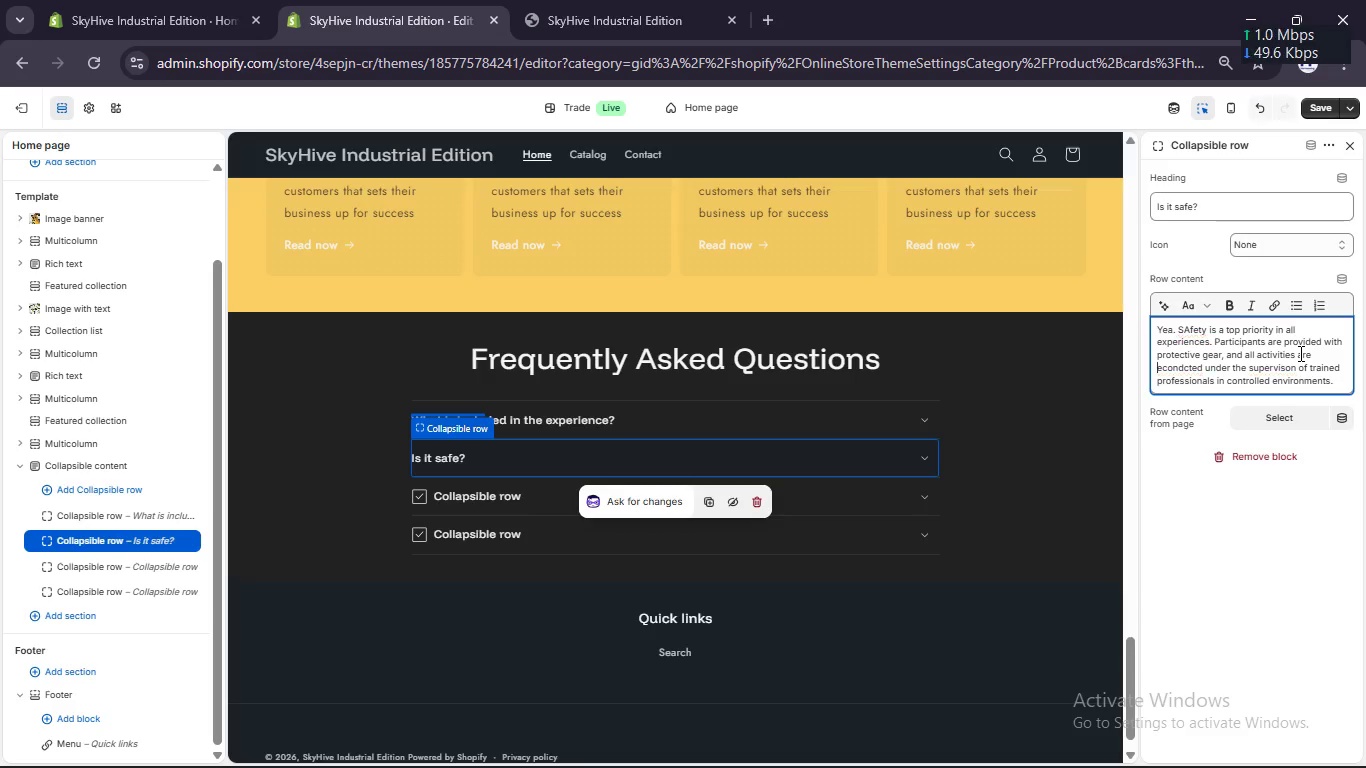 
key(Delete)
 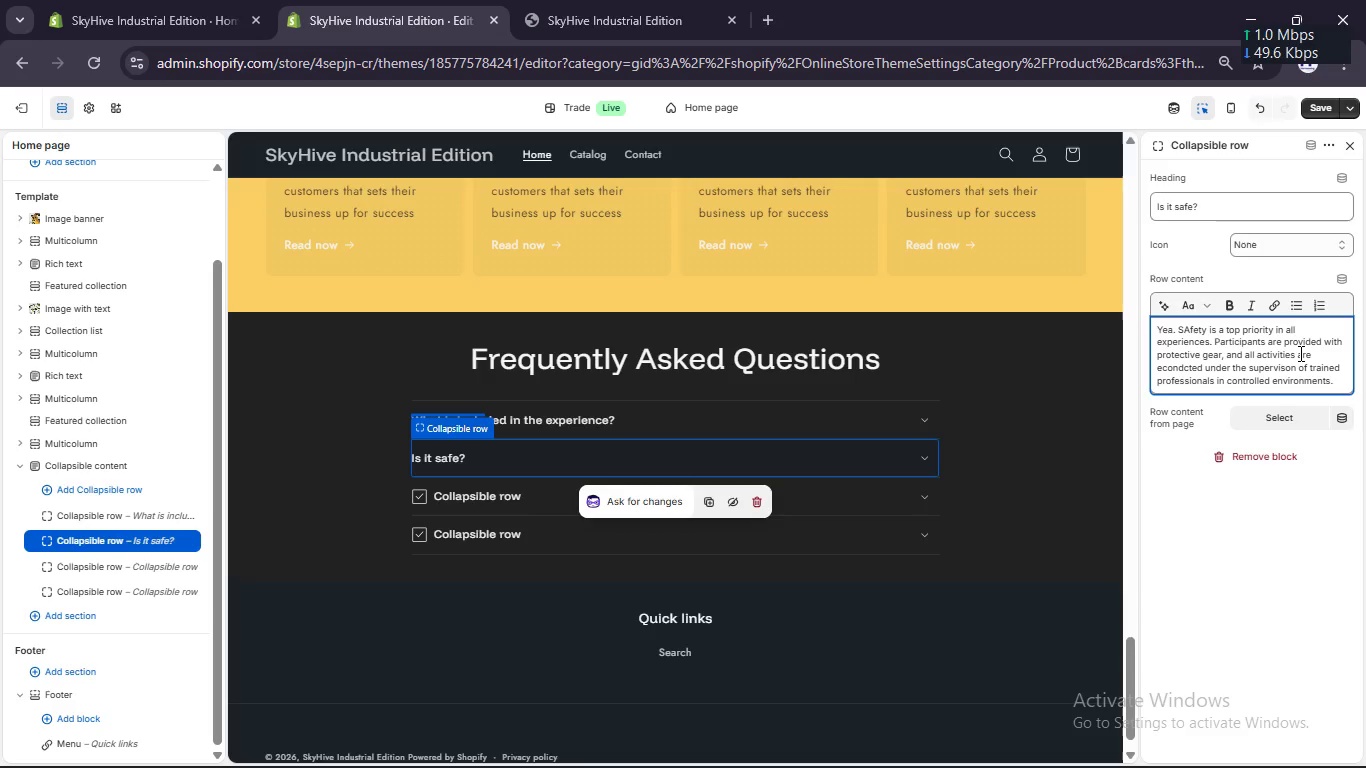 
key(Delete)
 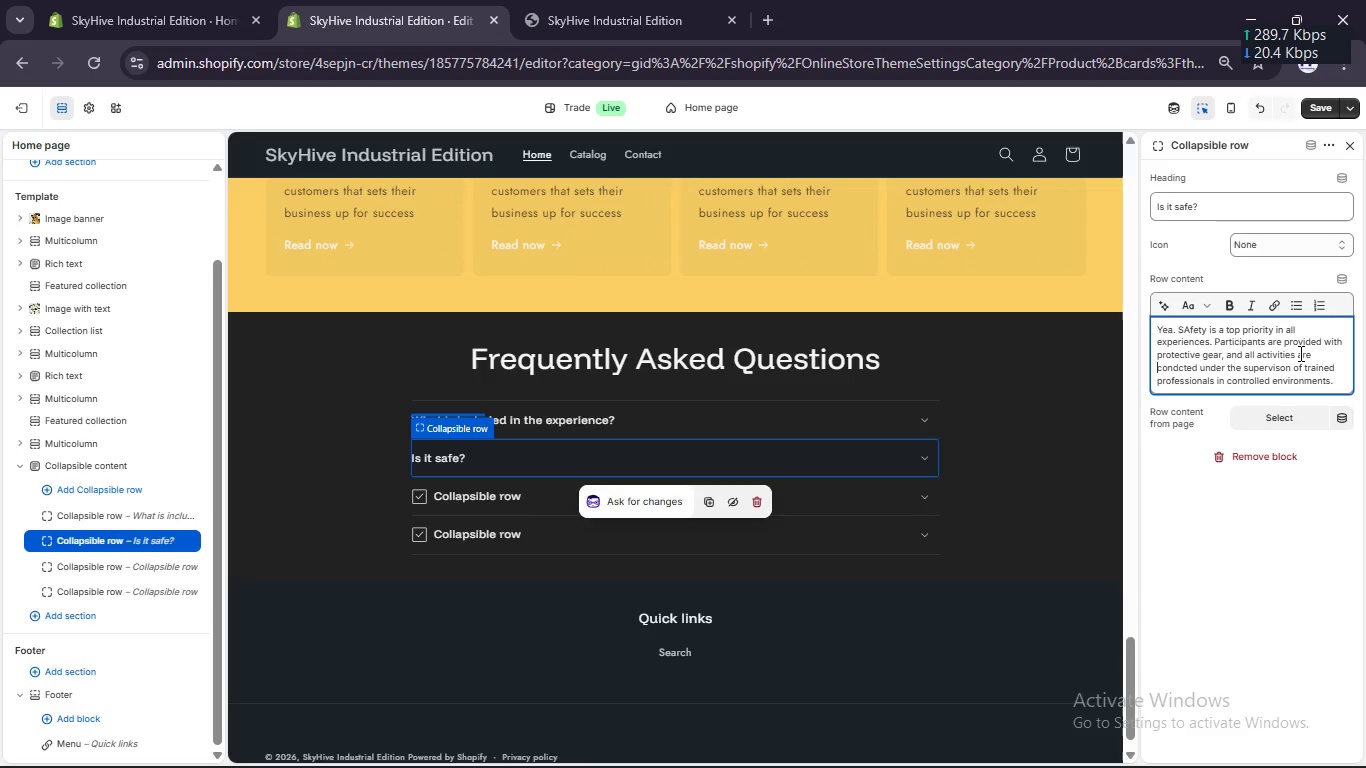 
key(ArrowRight)
 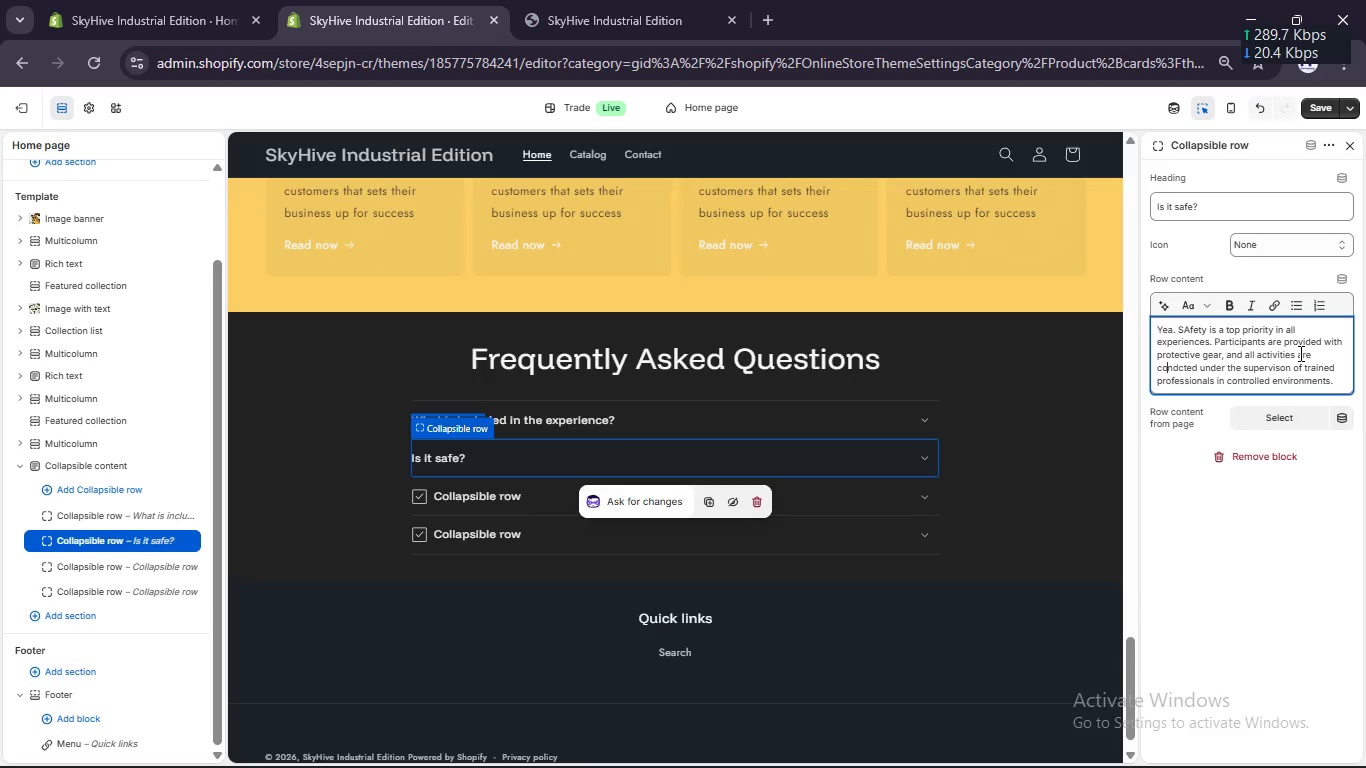 
key(ArrowRight)
 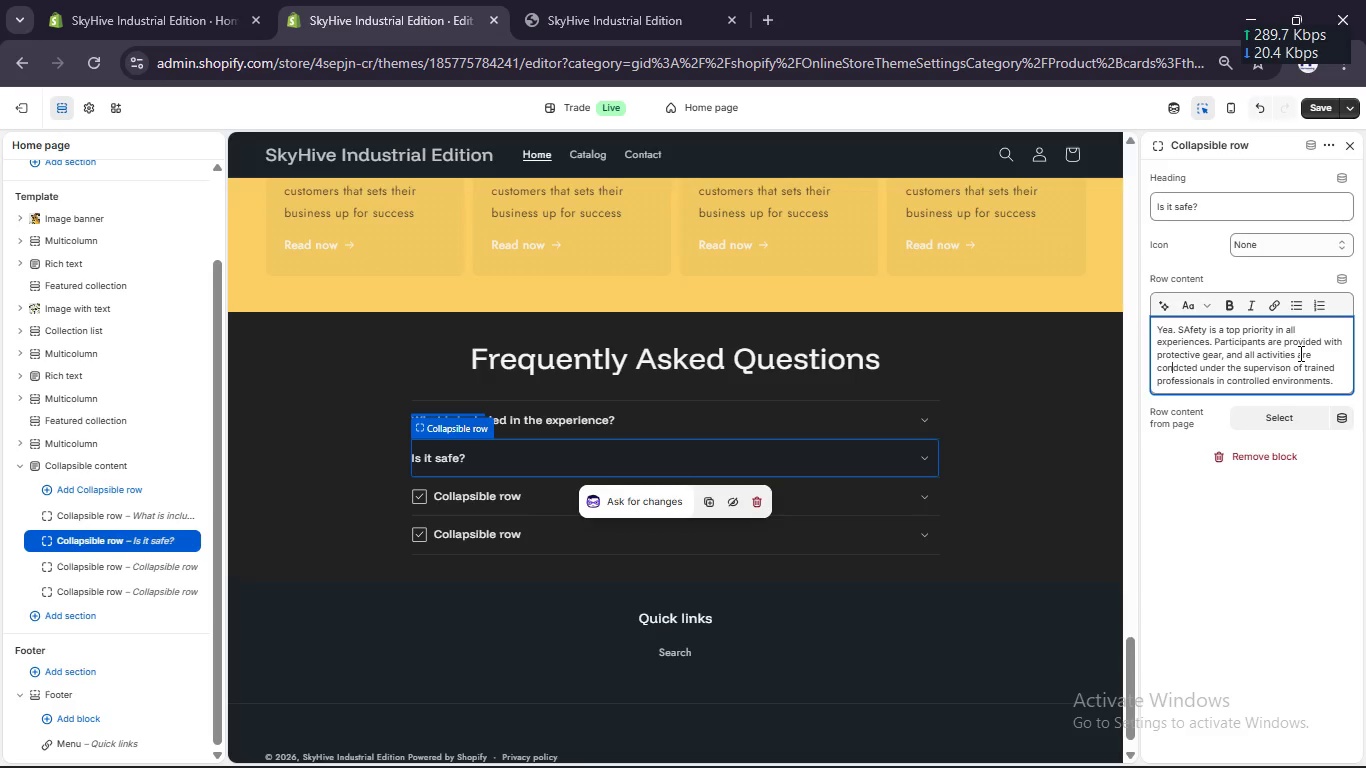 
key(ArrowRight)
 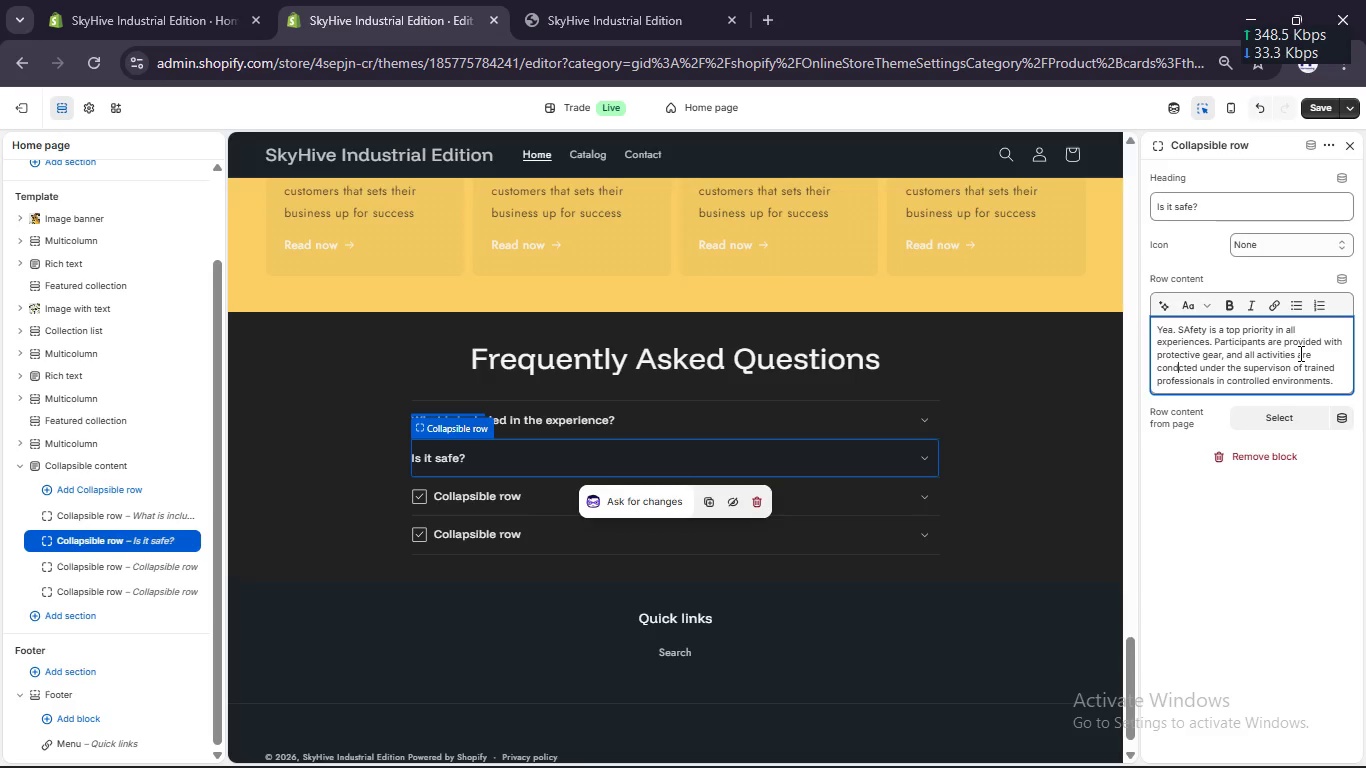 
key(ArrowRight)
 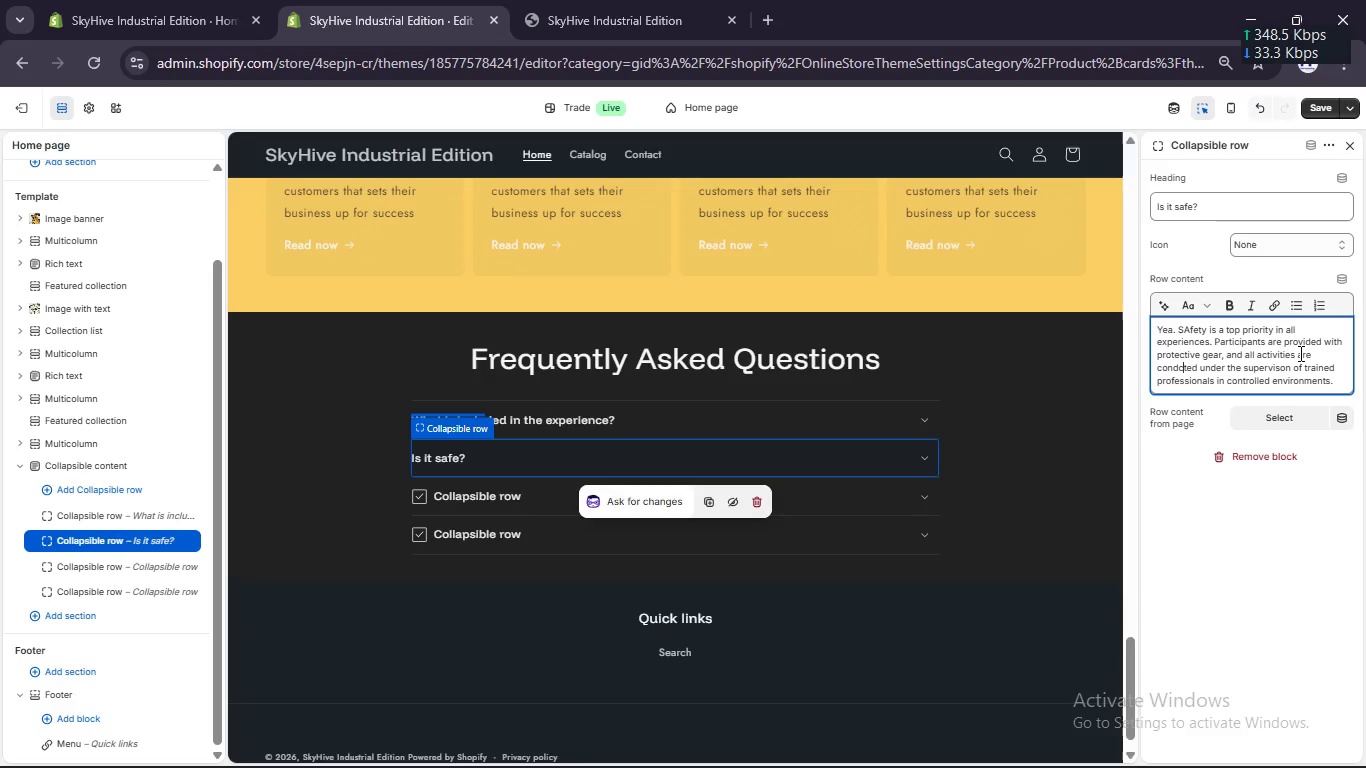 
key(ArrowRight)
 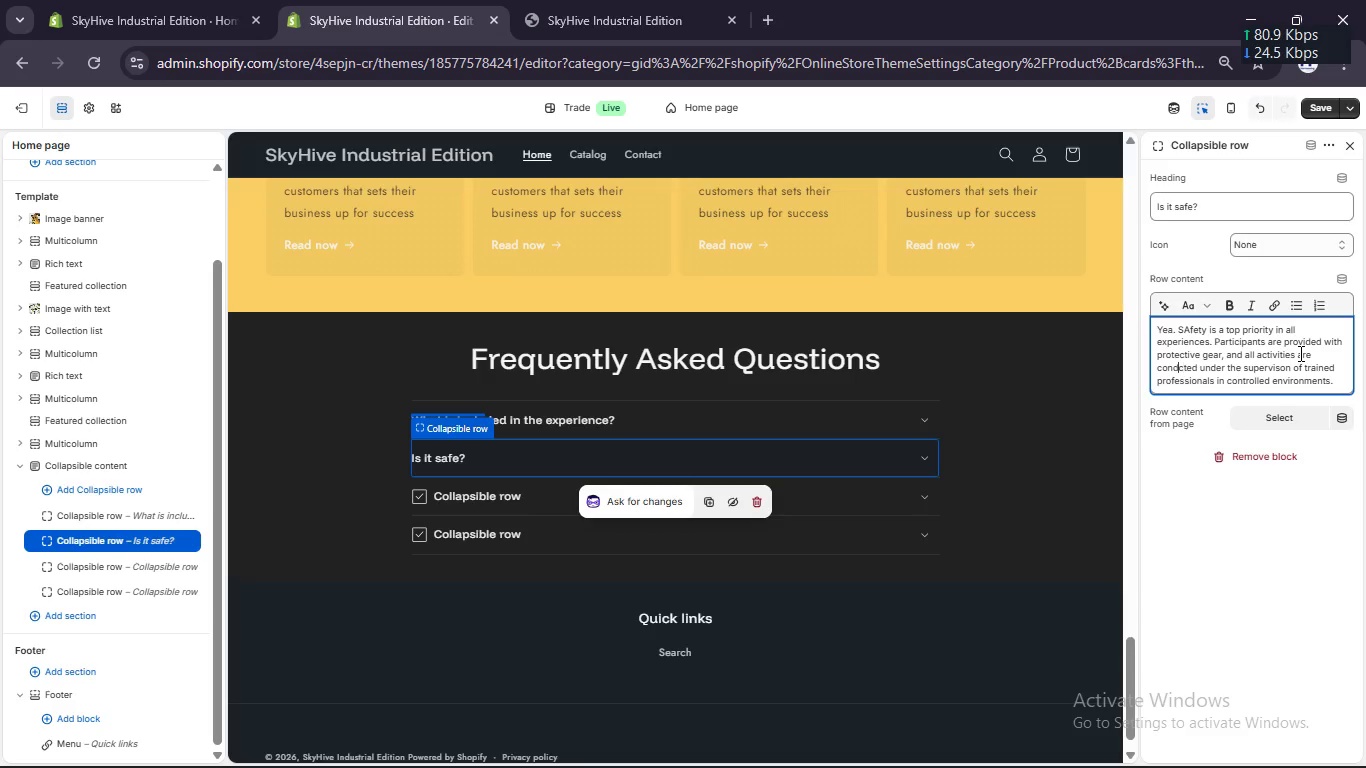 
key(ArrowLeft)
 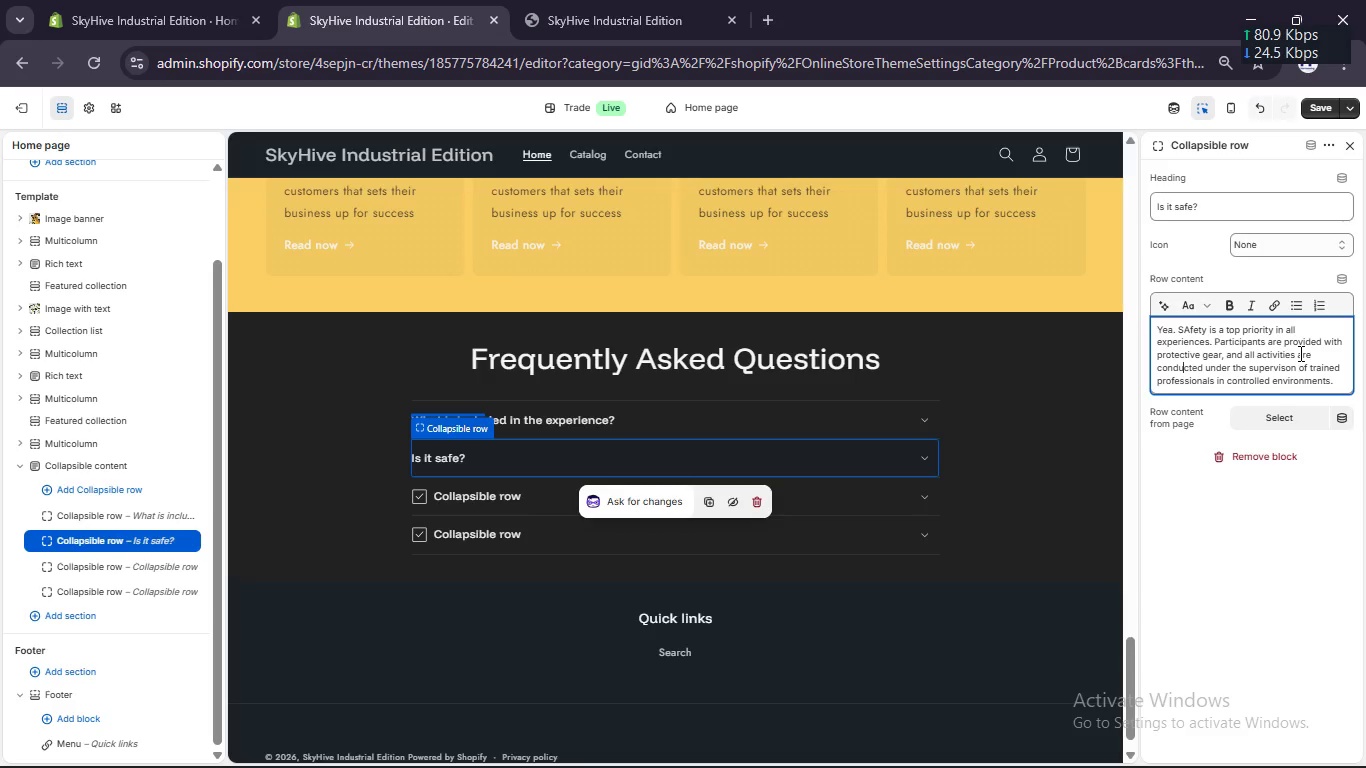 
key(U)
 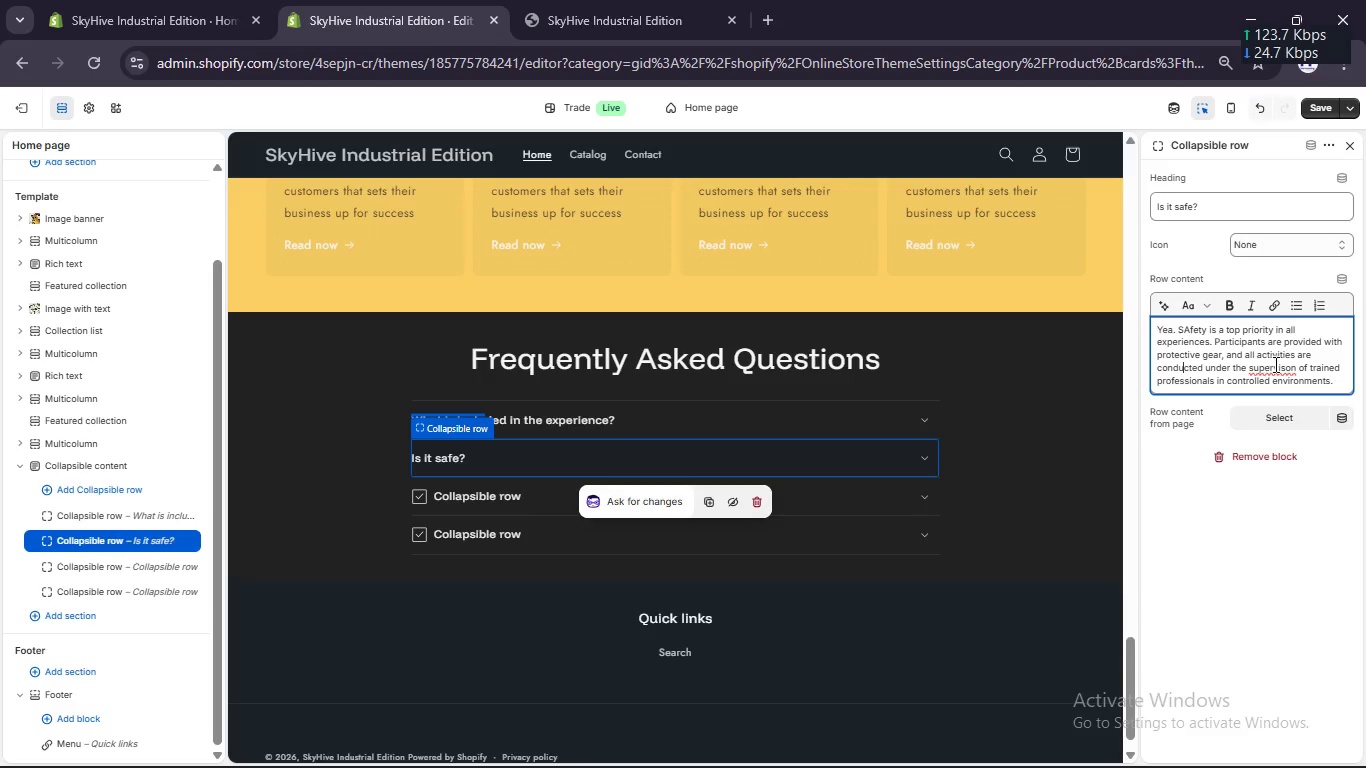 
left_click([1284, 364])
 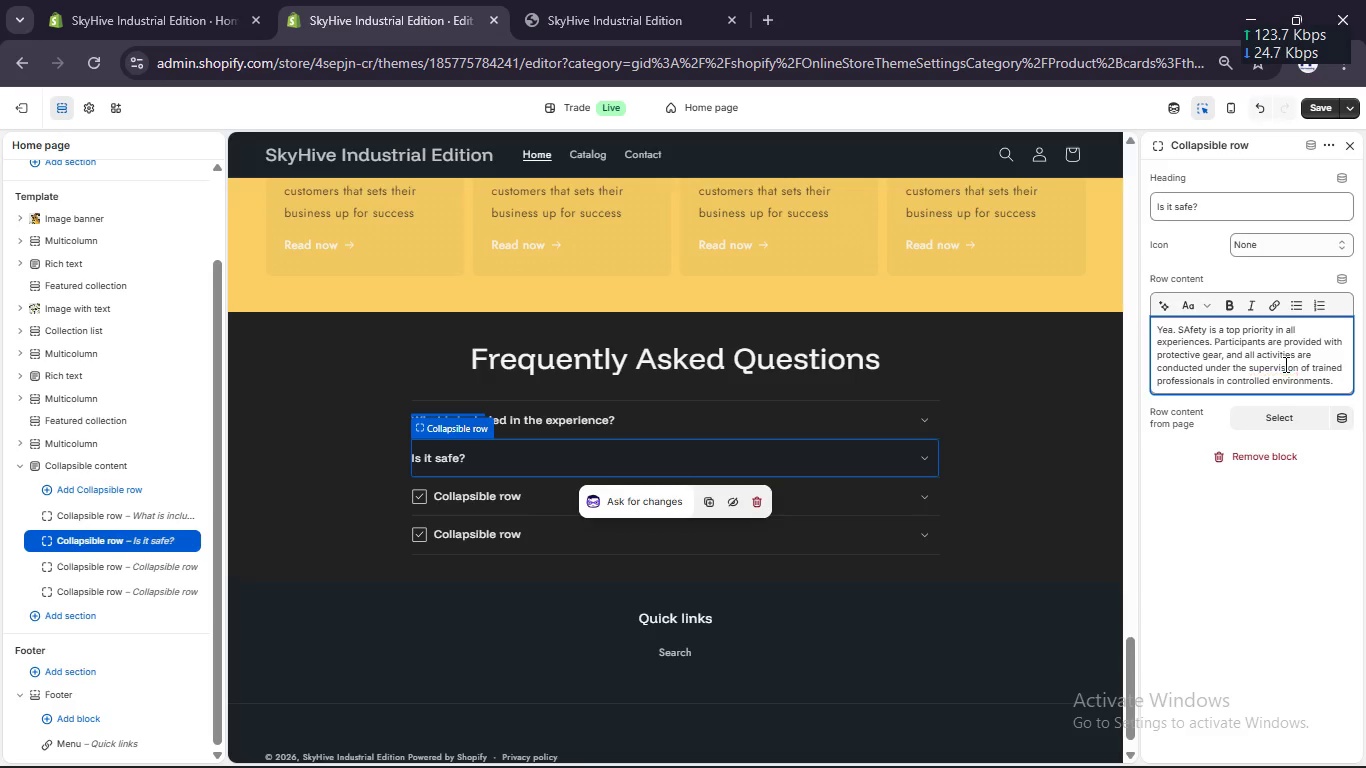 
key(I)
 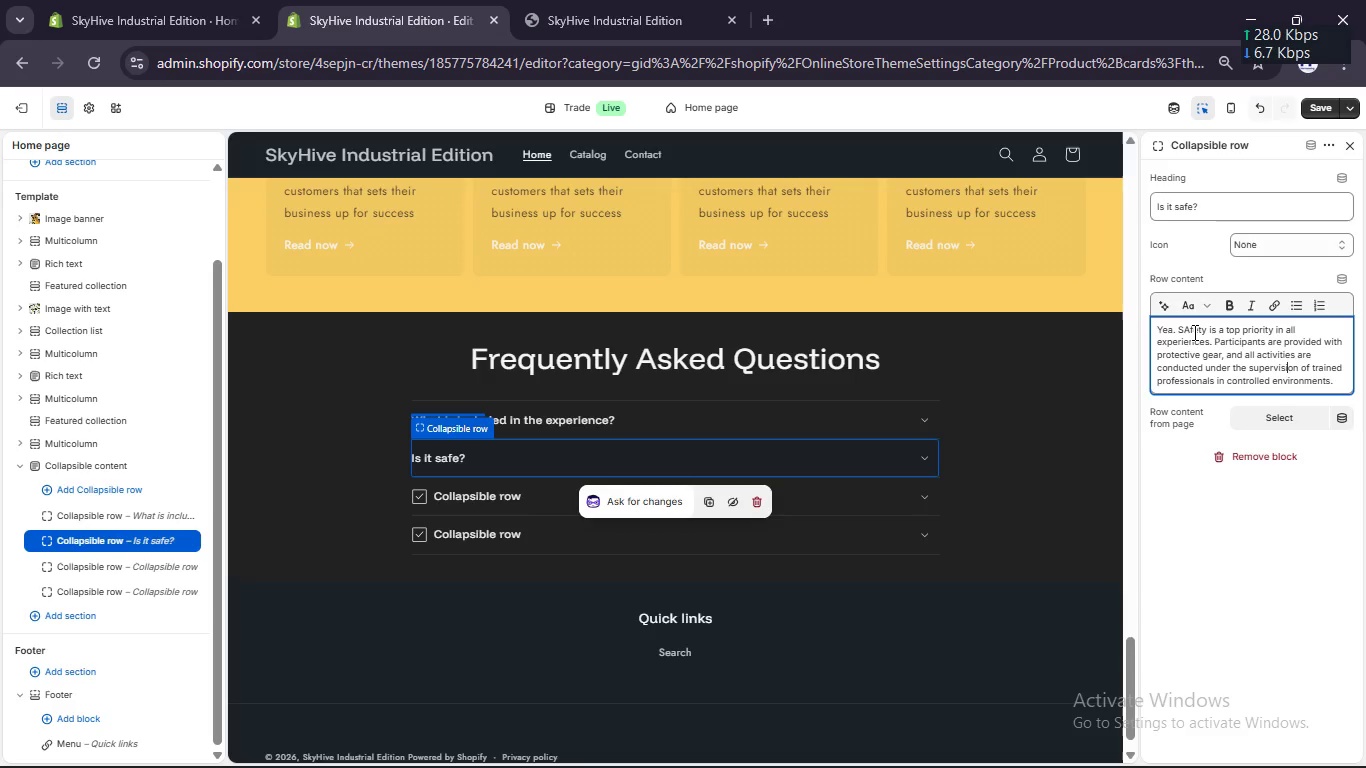 
left_click([1192, 332])
 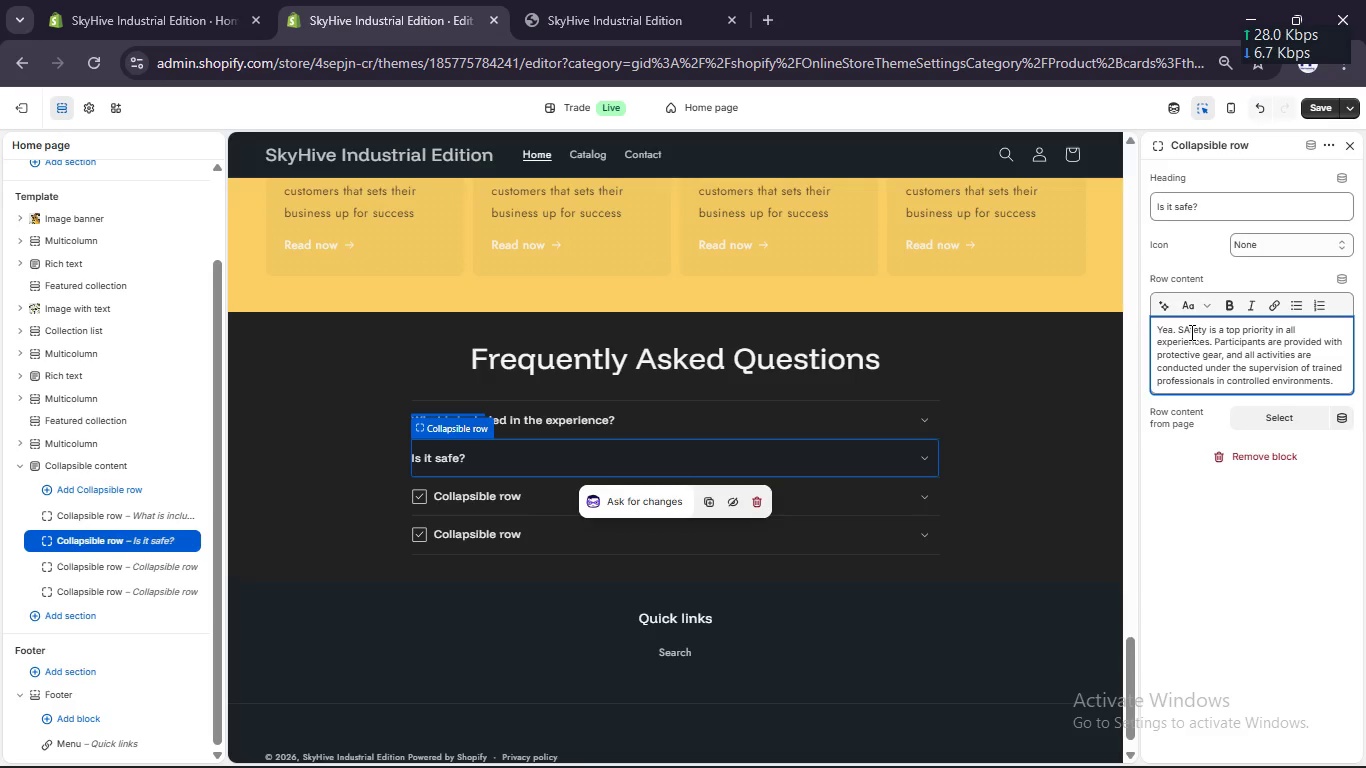 
key(ArrowLeft)
 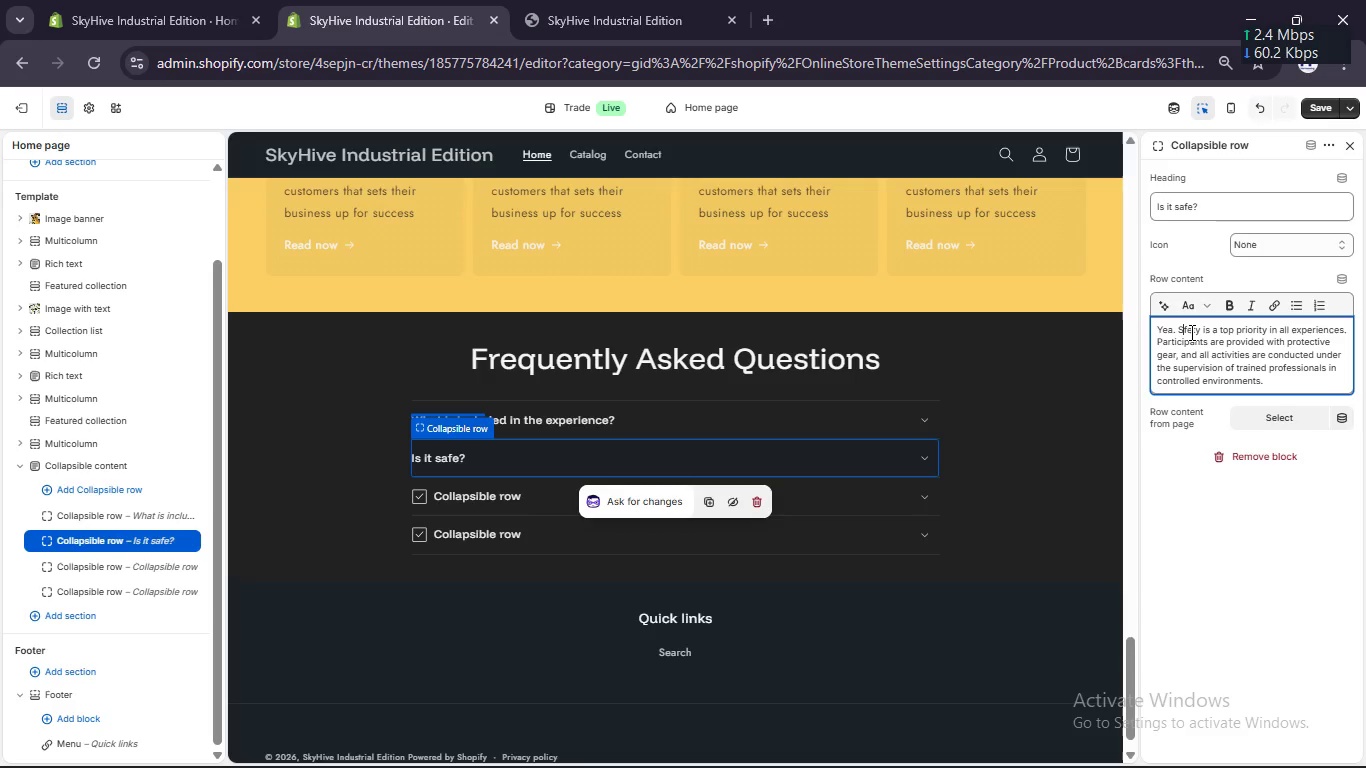 
key(Backspace)
 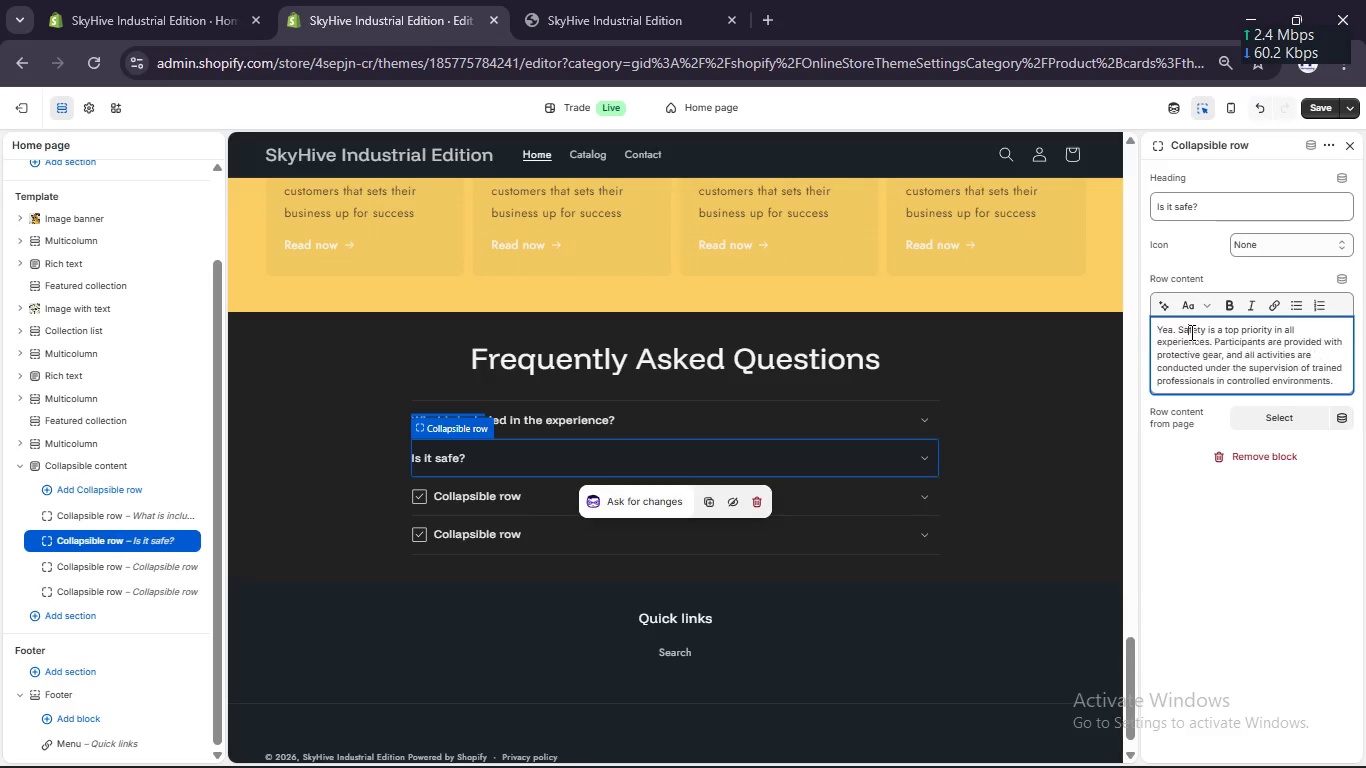 
key(A)
 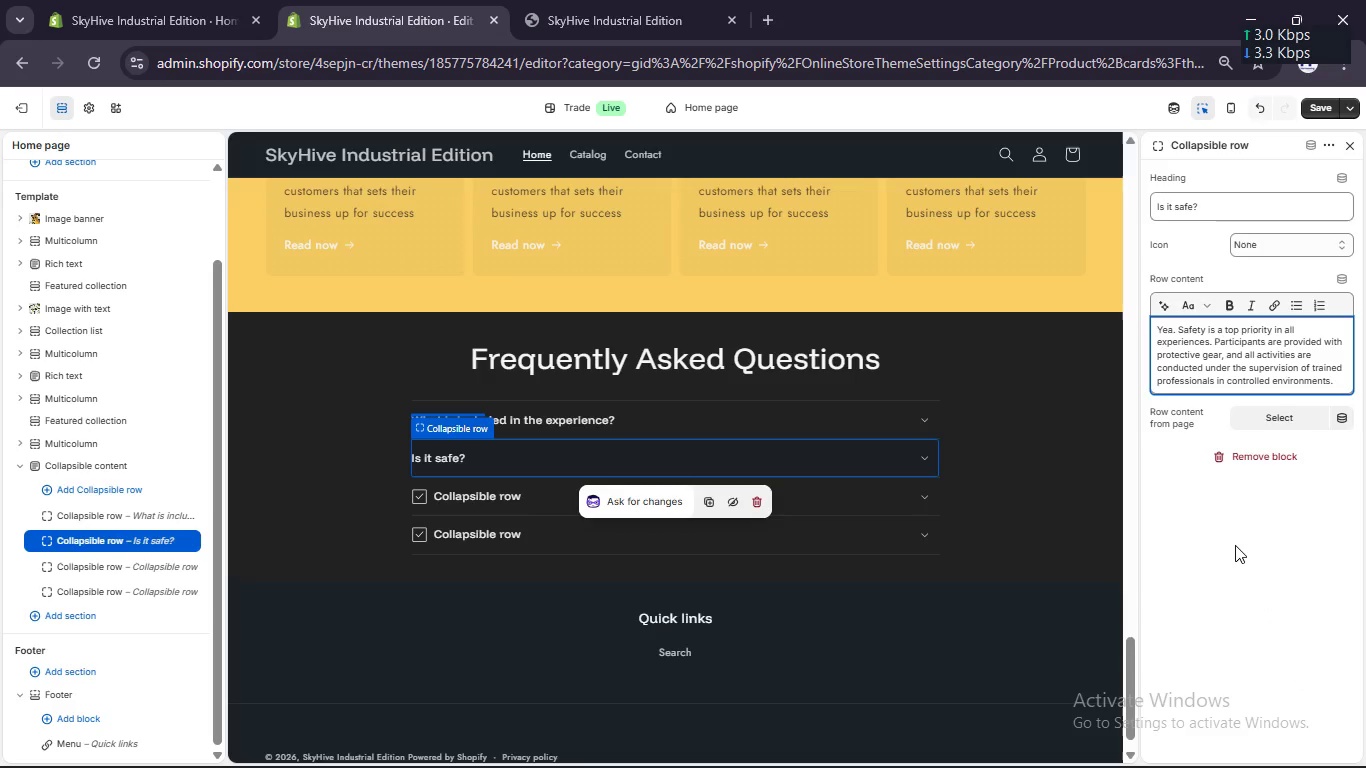 
wait(6.08)
 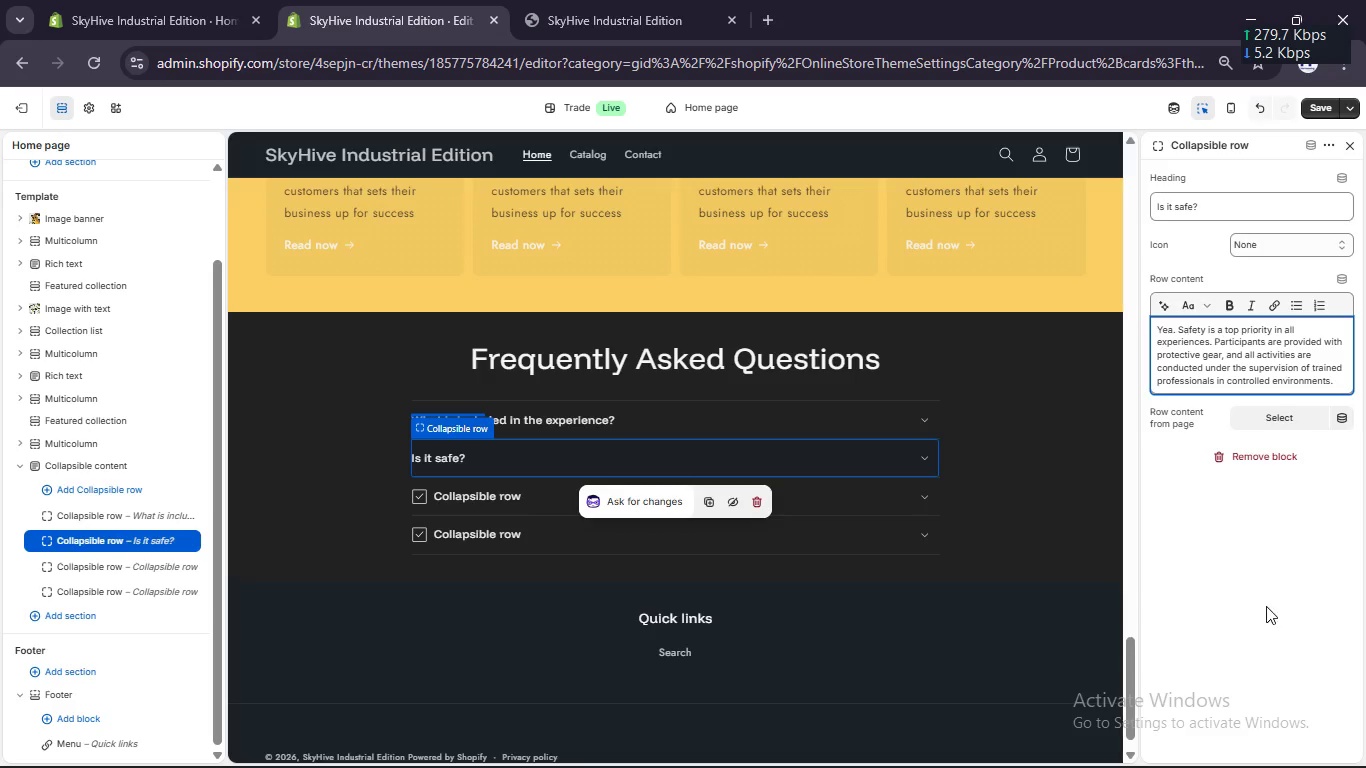 
left_click([1235, 545])
 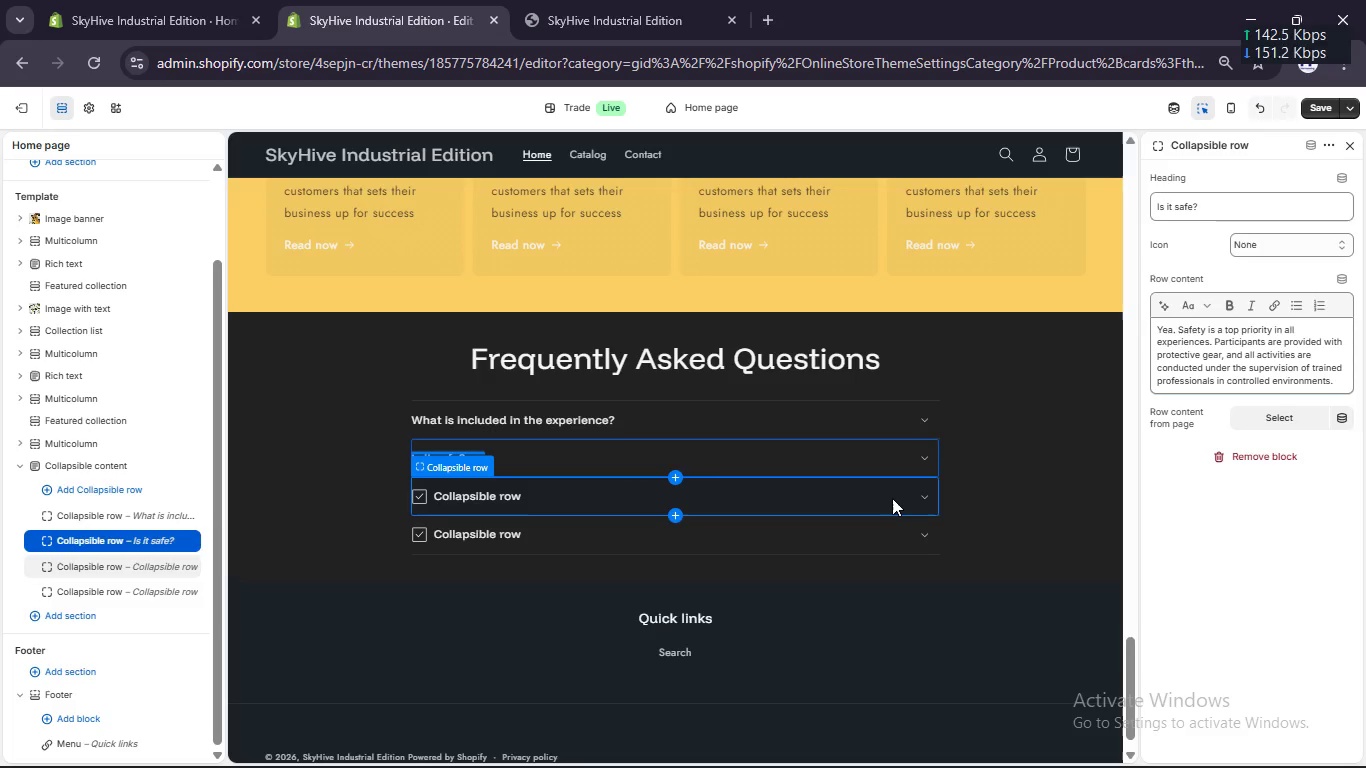 
left_click([892, 498])
 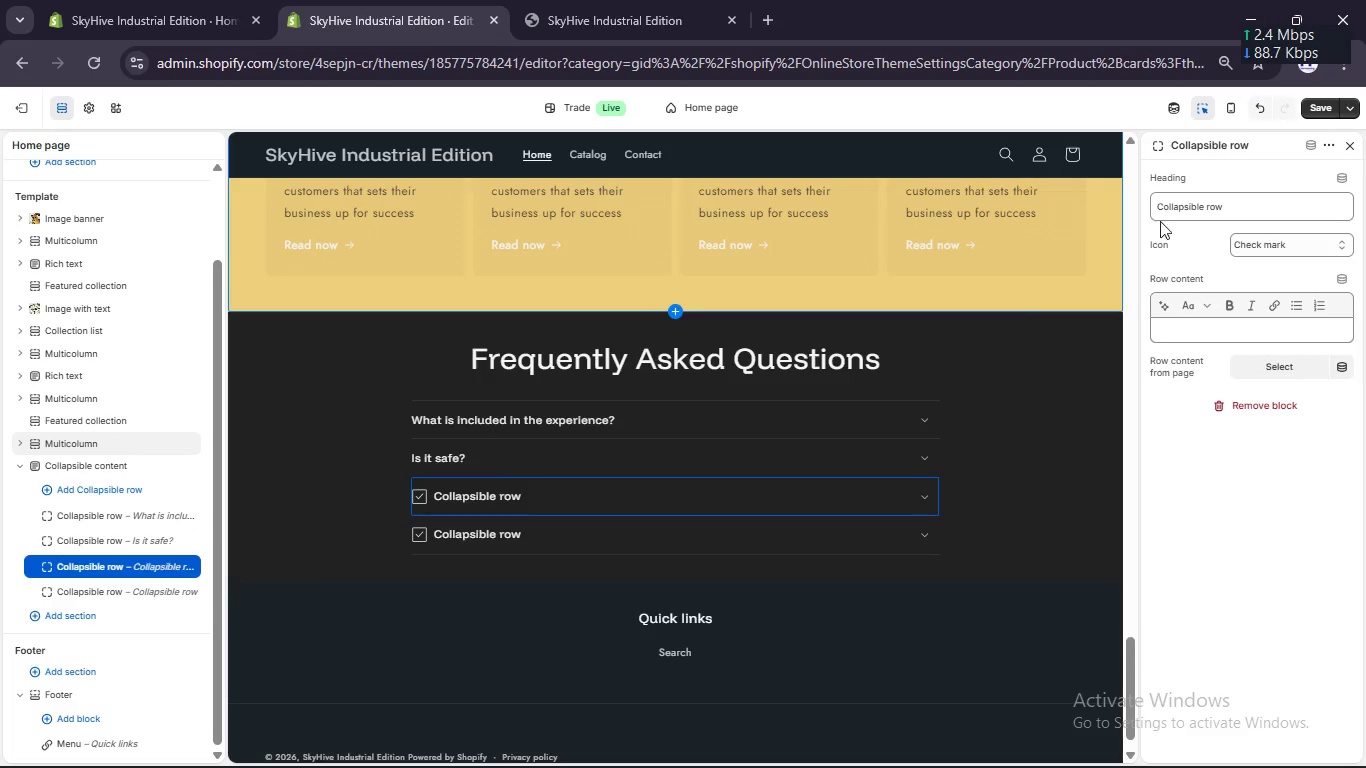 
left_click([1166, 213])
 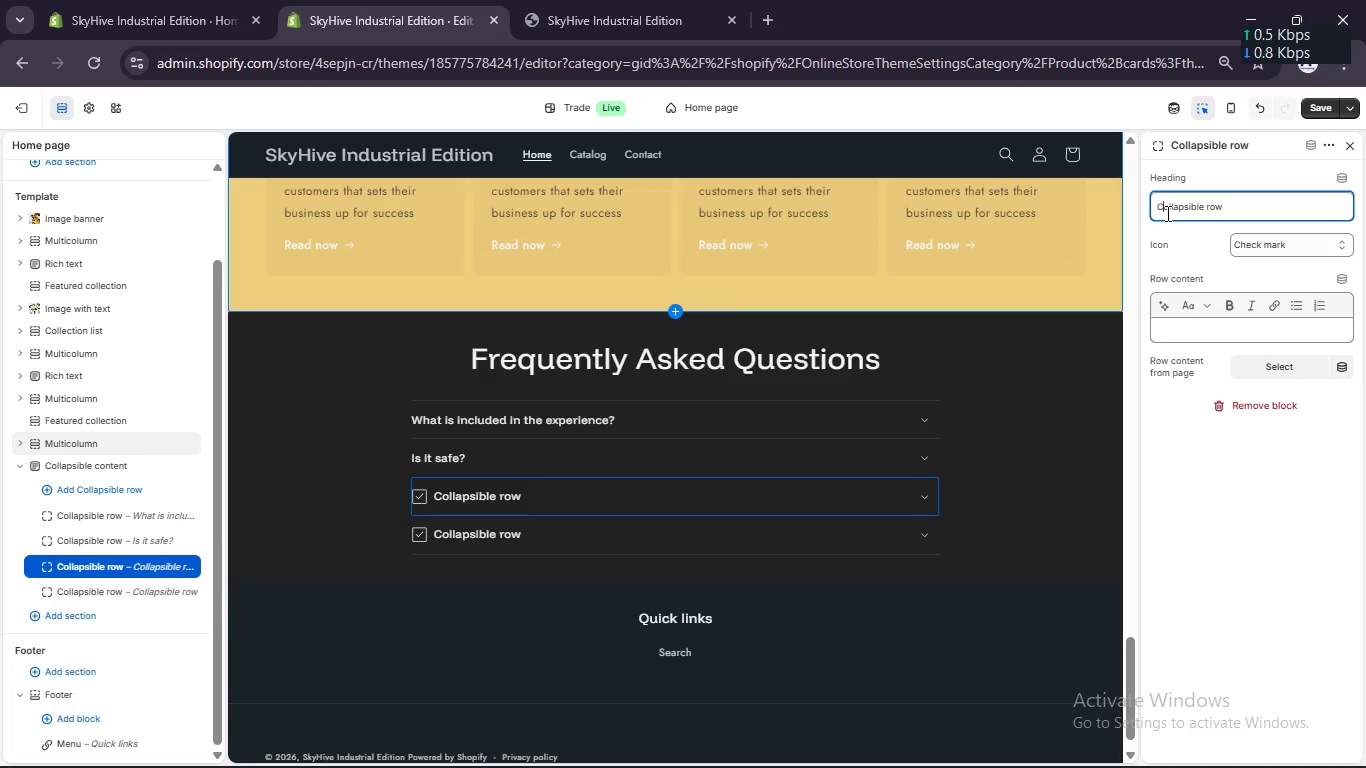 
key(Shift+A)
 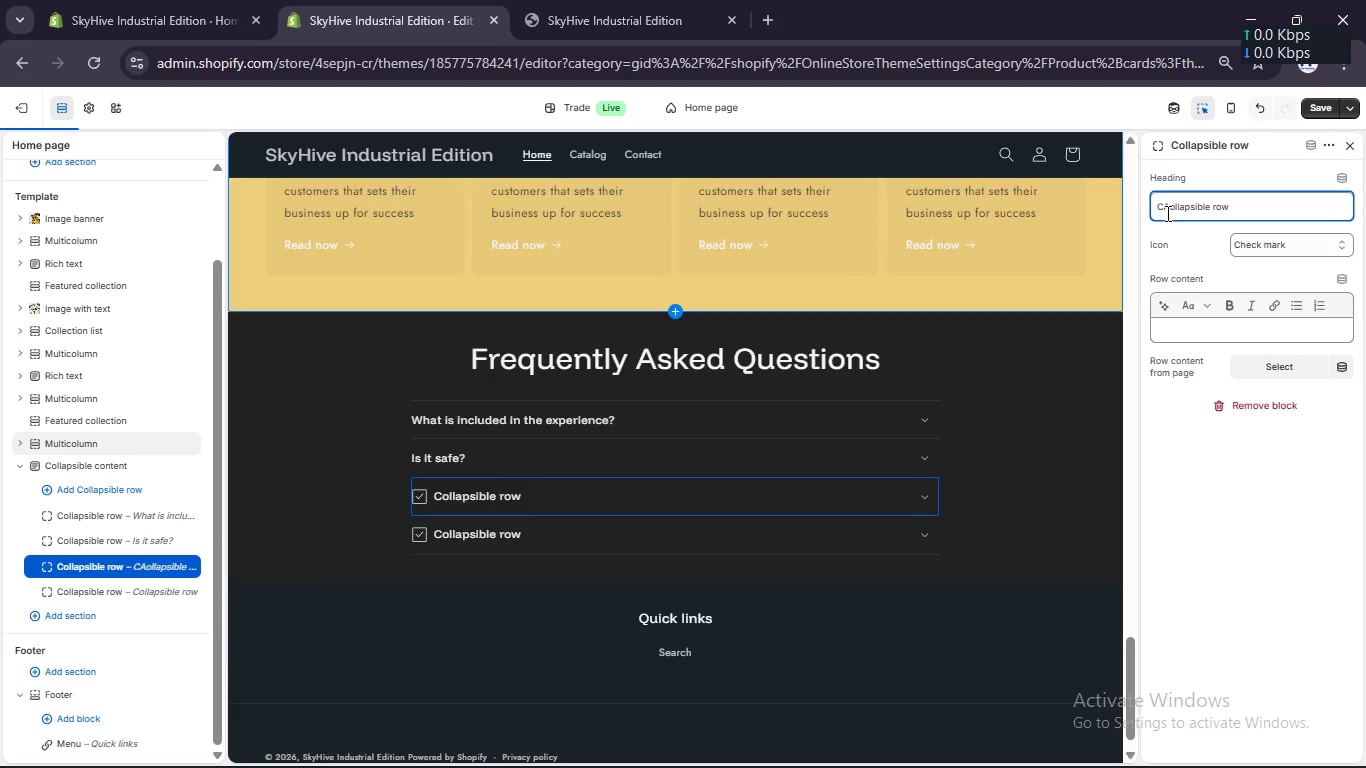 
key(Control+A)
 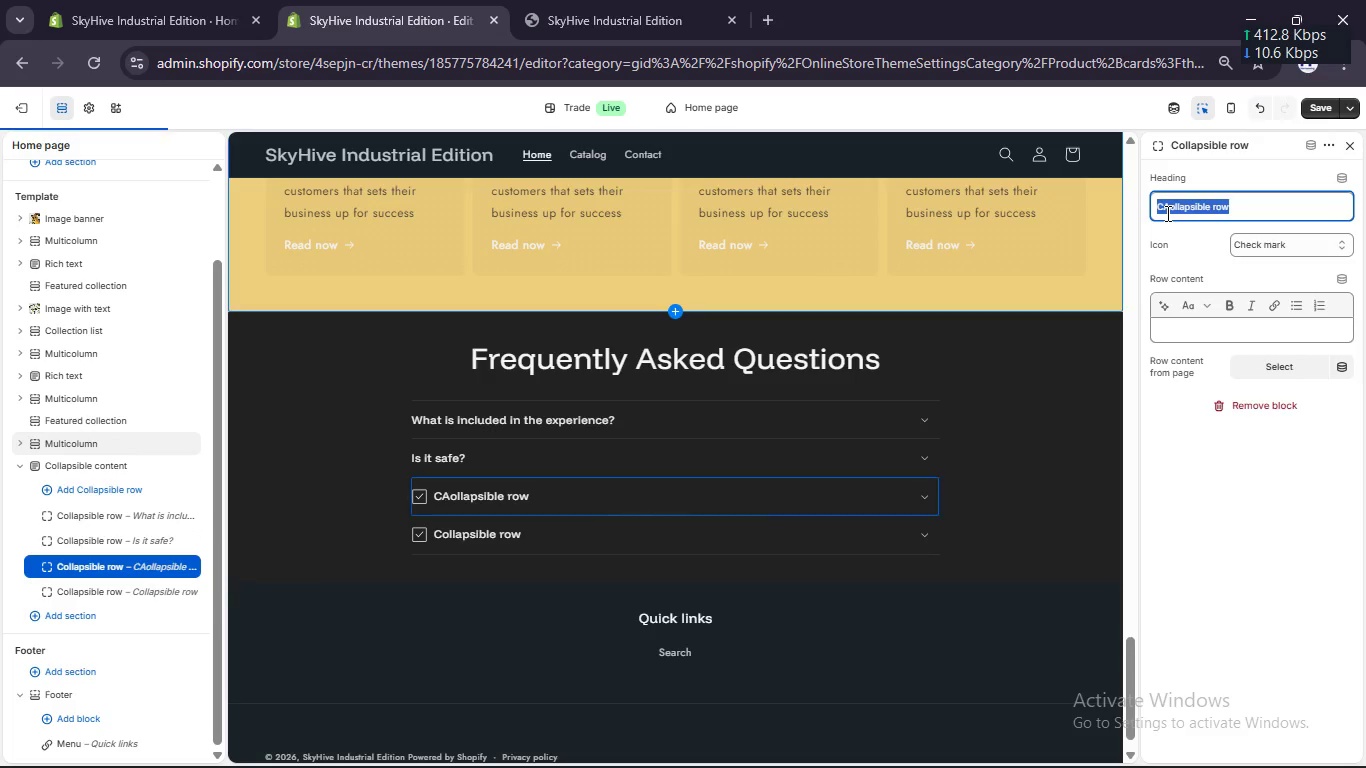 
type(What ss)
key(Backspace)
key(Backspace)
type(is the booking process)
 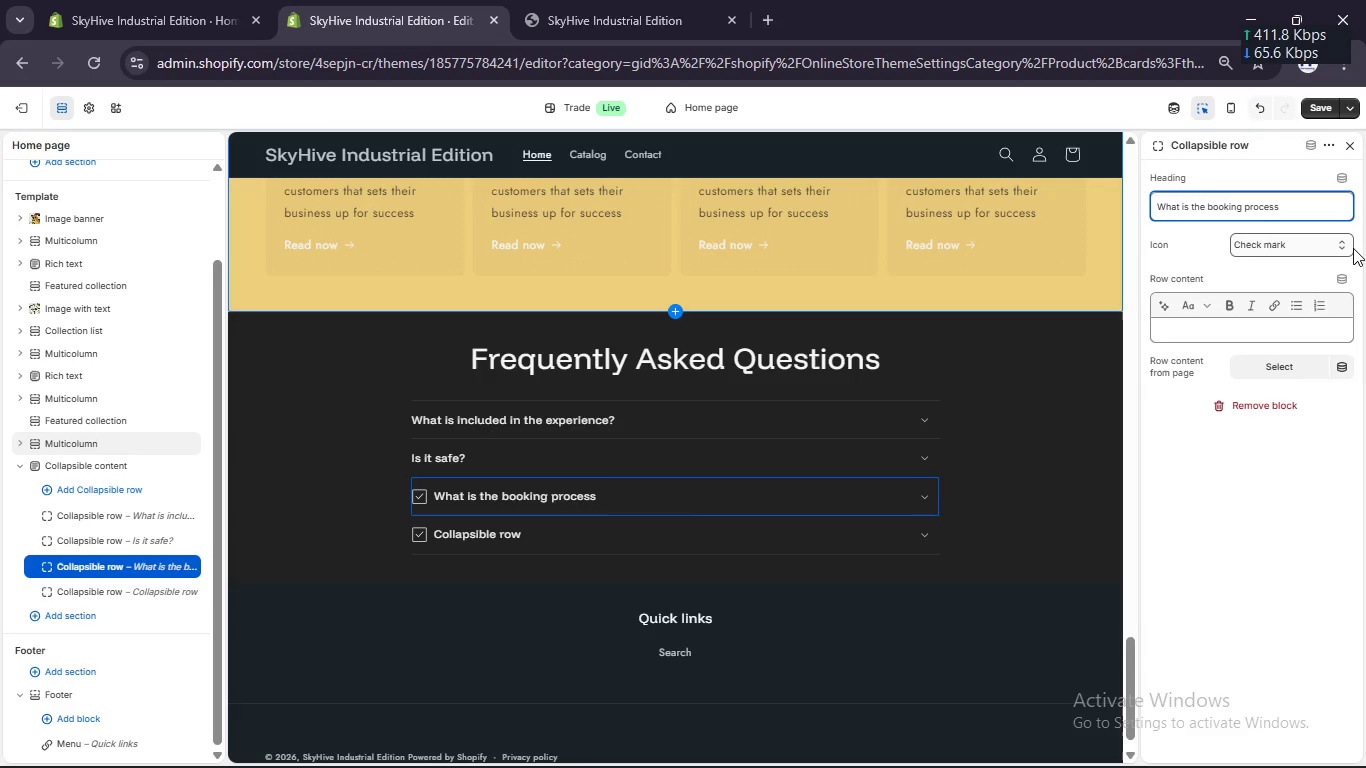 
left_click([1337, 247])
 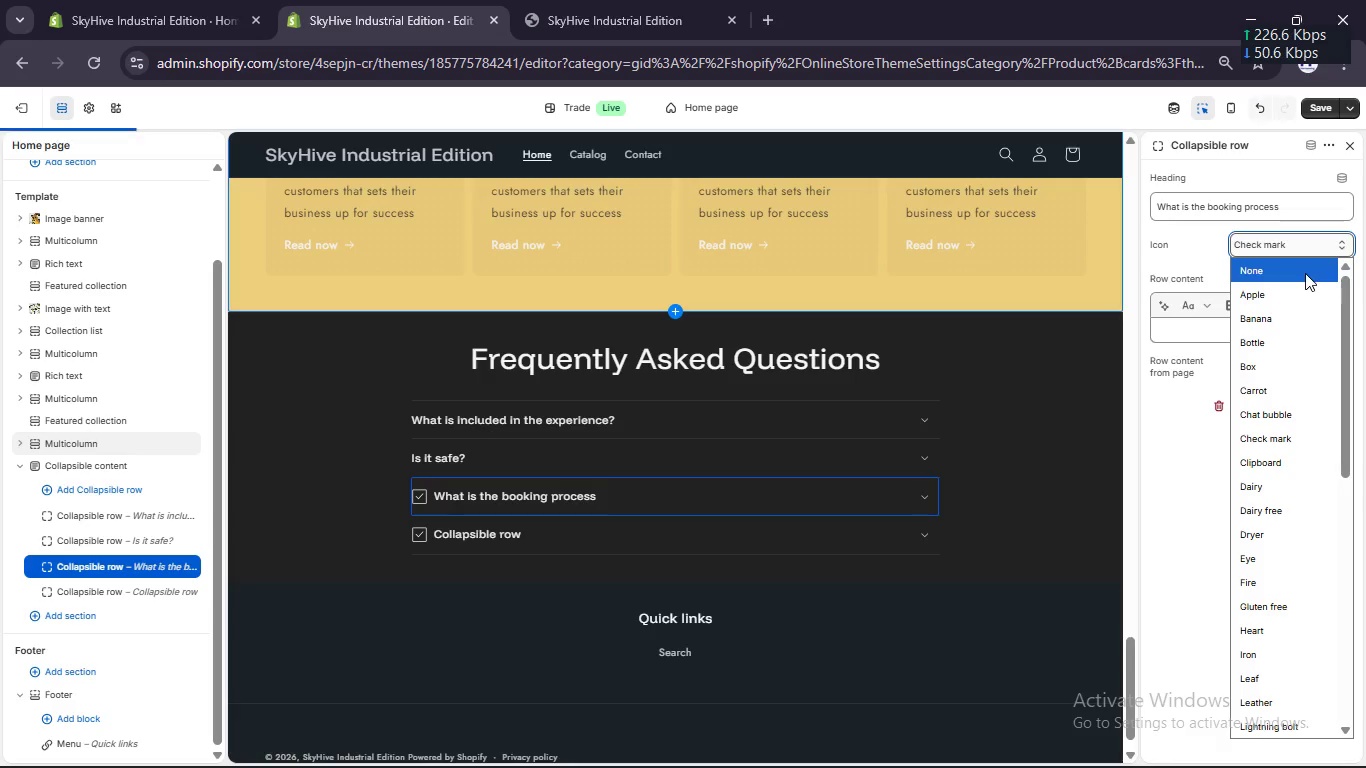 
left_click([1305, 273])
 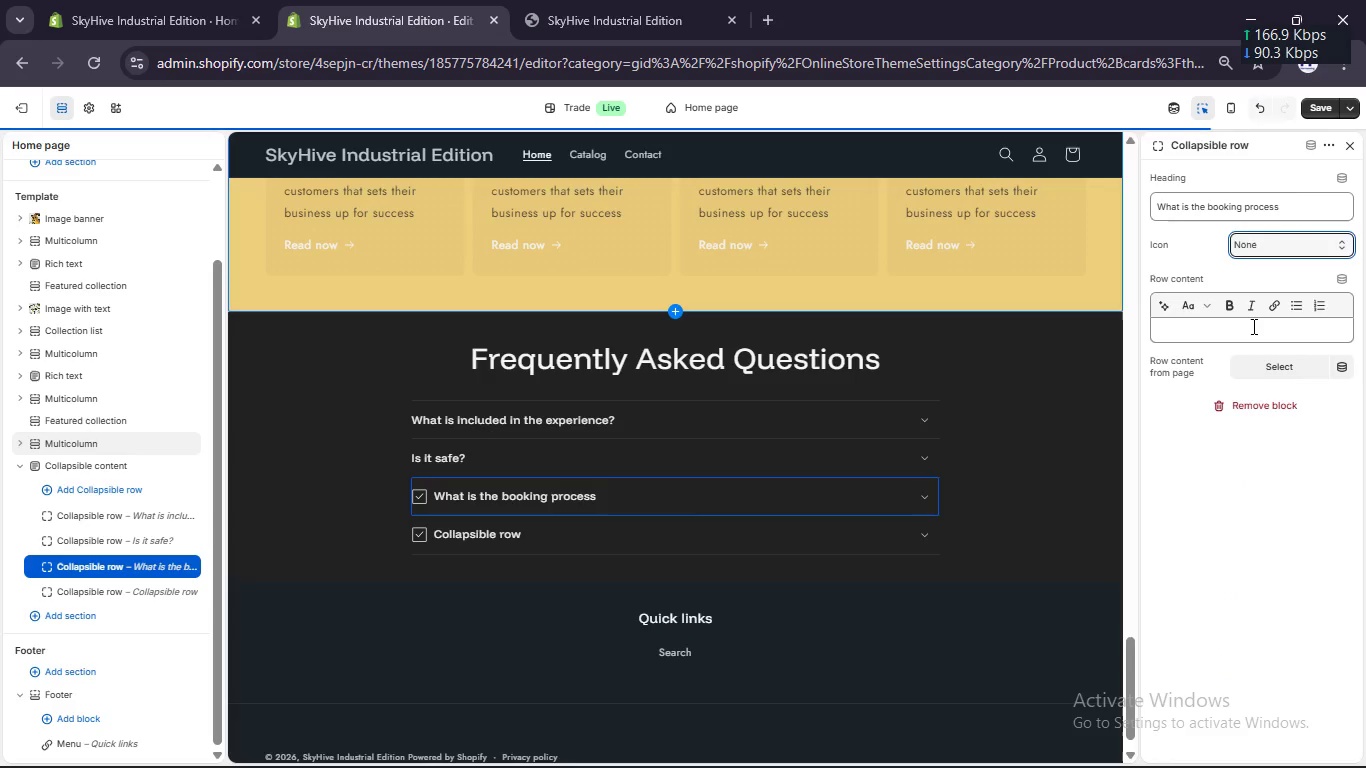 
left_click([1252, 326])
 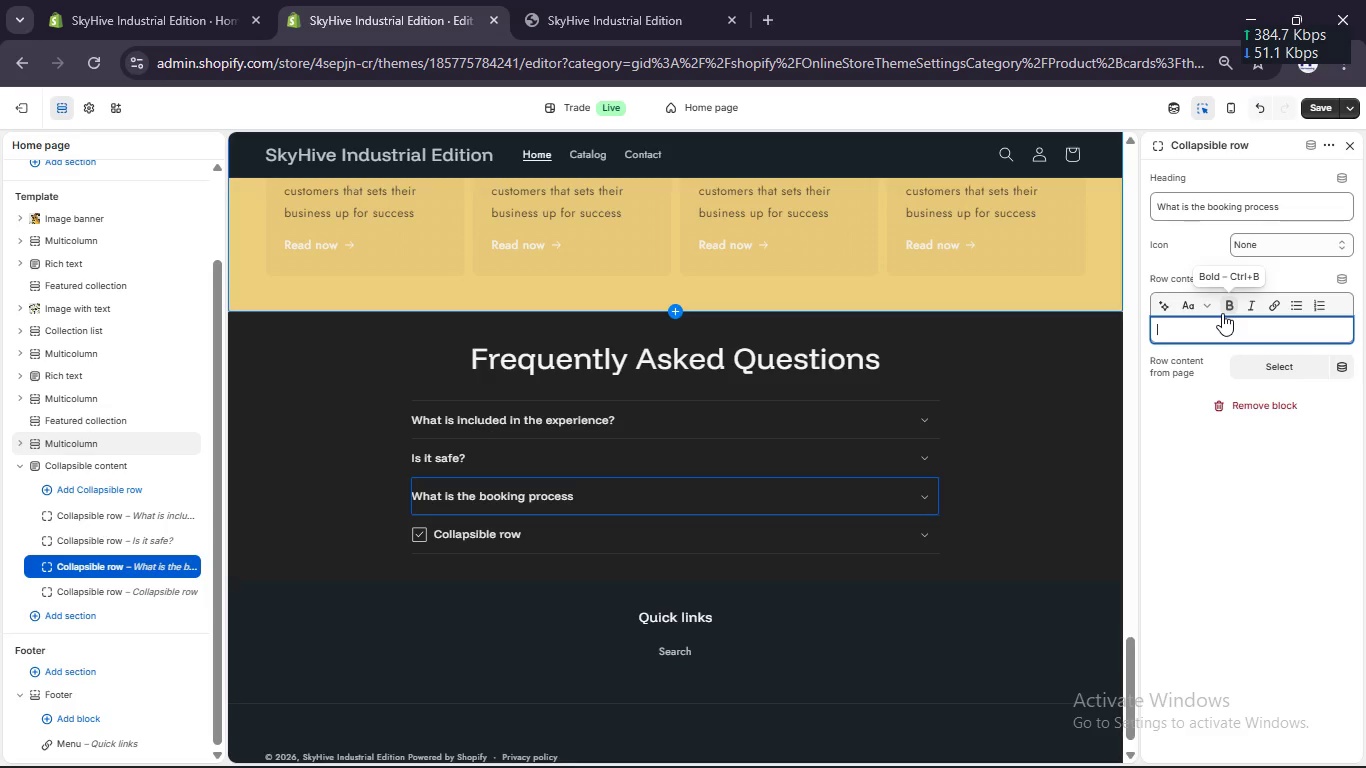 
type(Booking is simple. Select your preffere)
key(Backspace)
key(Backspace)
key(Backspace)
type(erred experience, choose an availba)
key(Backspace)
key(Backspace)
key(Backspace)
type(ilable date, and complete your reservation online. You will recieve a confirmation email with )
 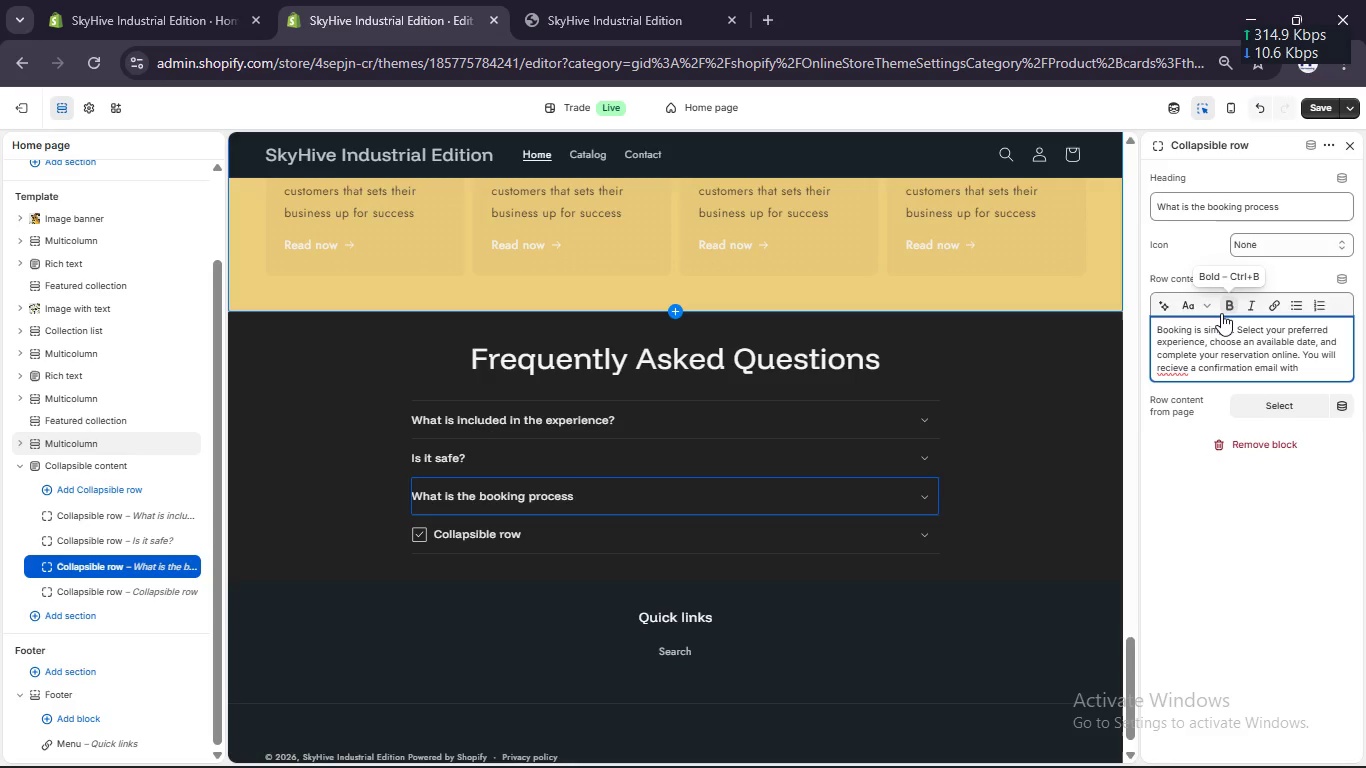 
wait(5.17)
 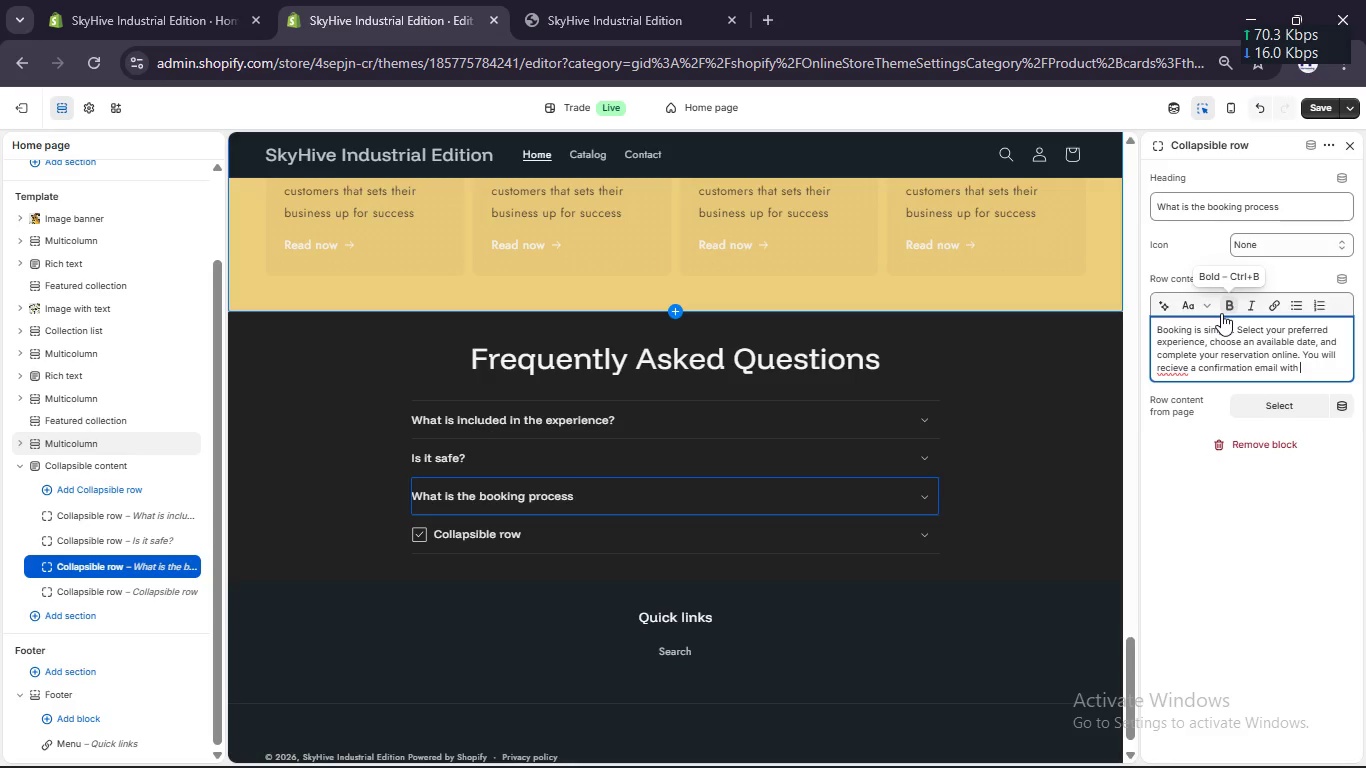 
type(all necessary details am)
key(Backspace)
type(nd preparation instructions)
 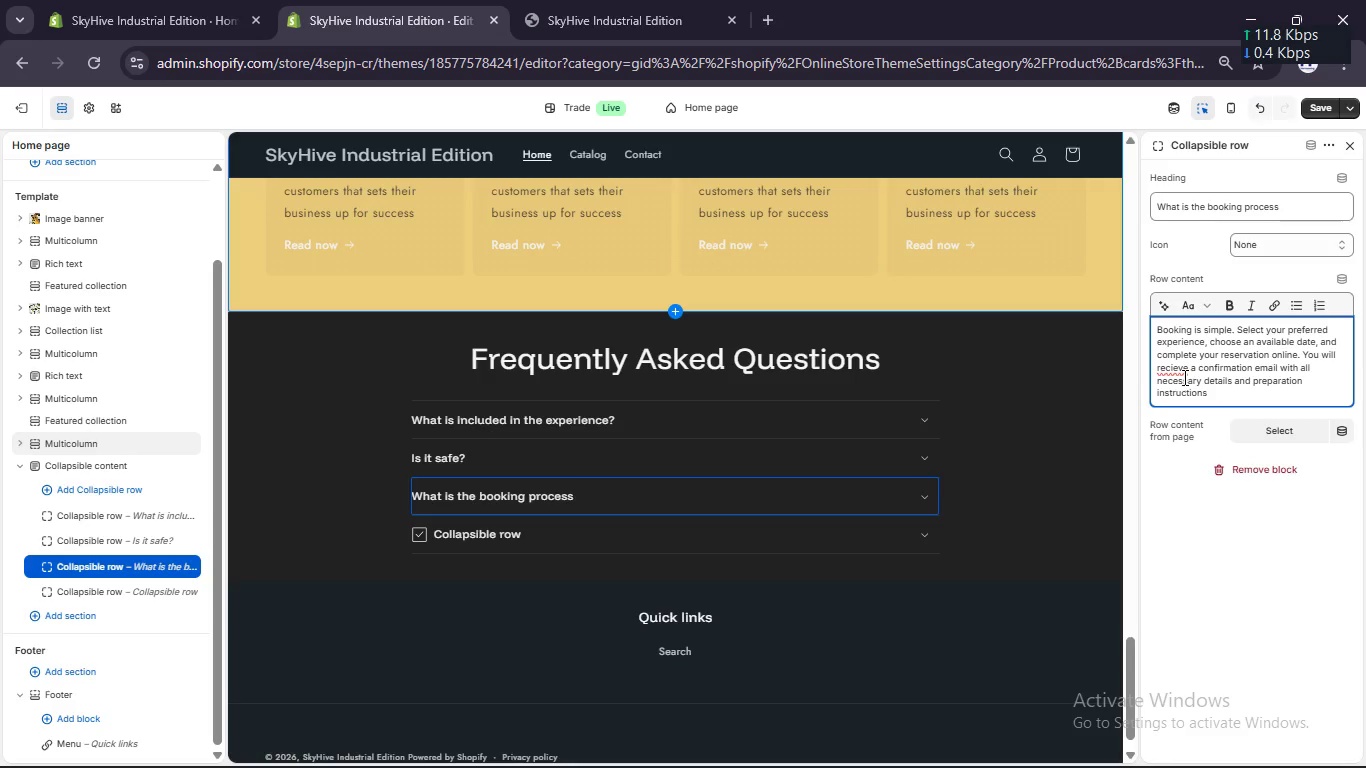 
left_click([1174, 375])
 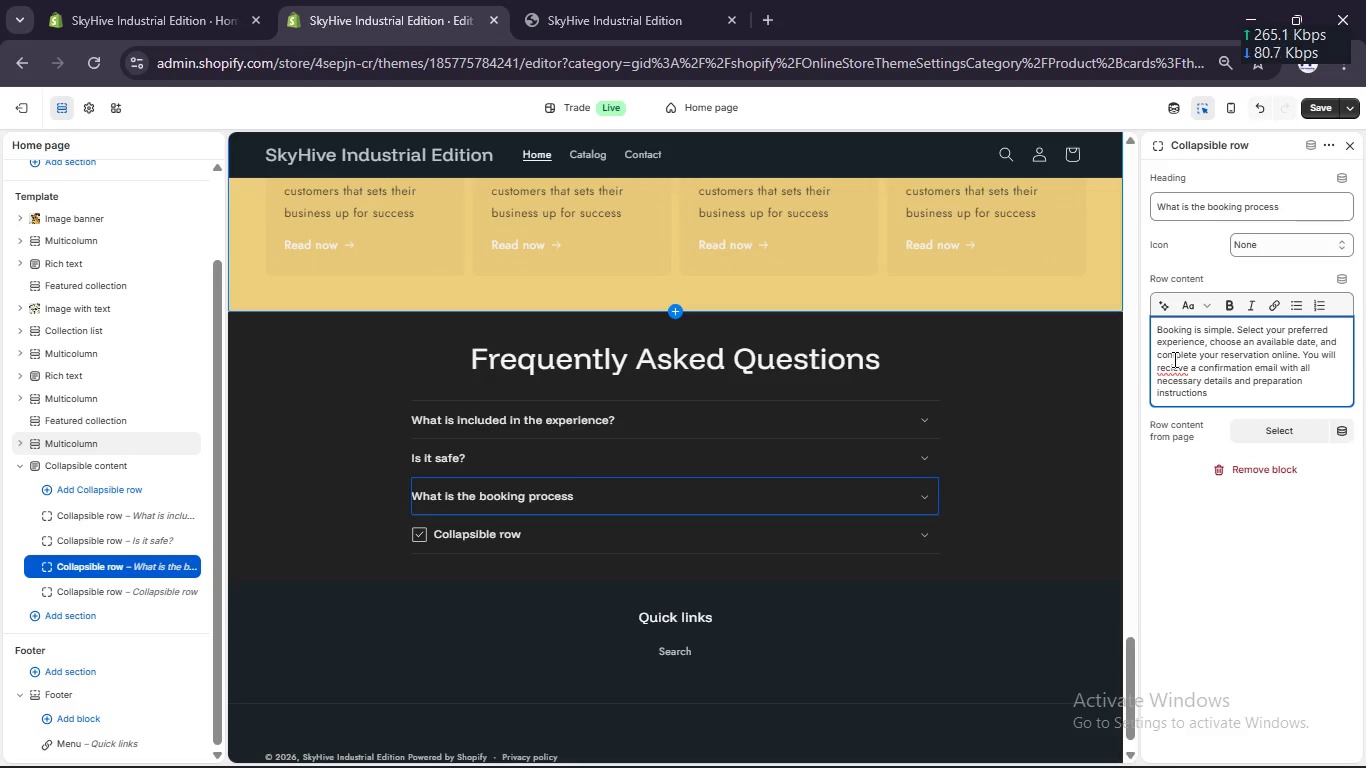 
left_click([1173, 359])
 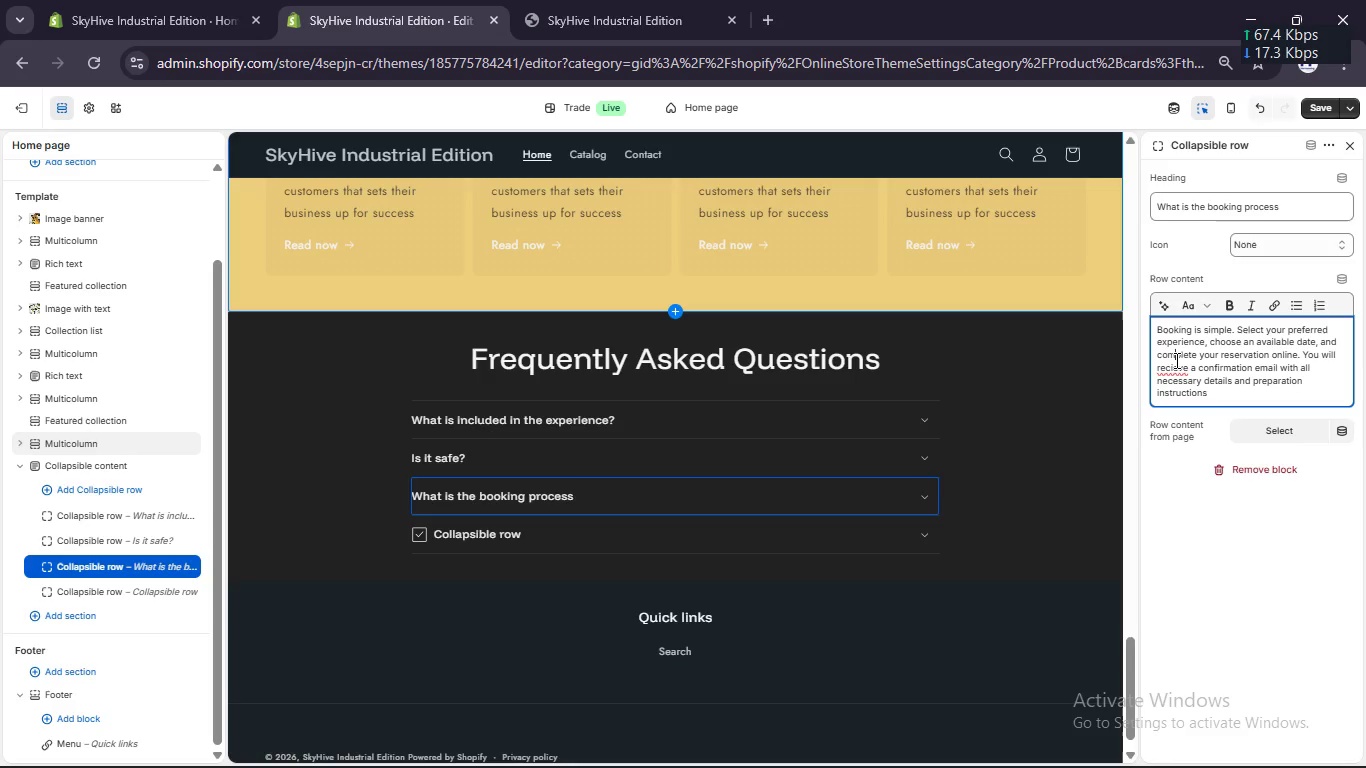 
left_click([1178, 368])
 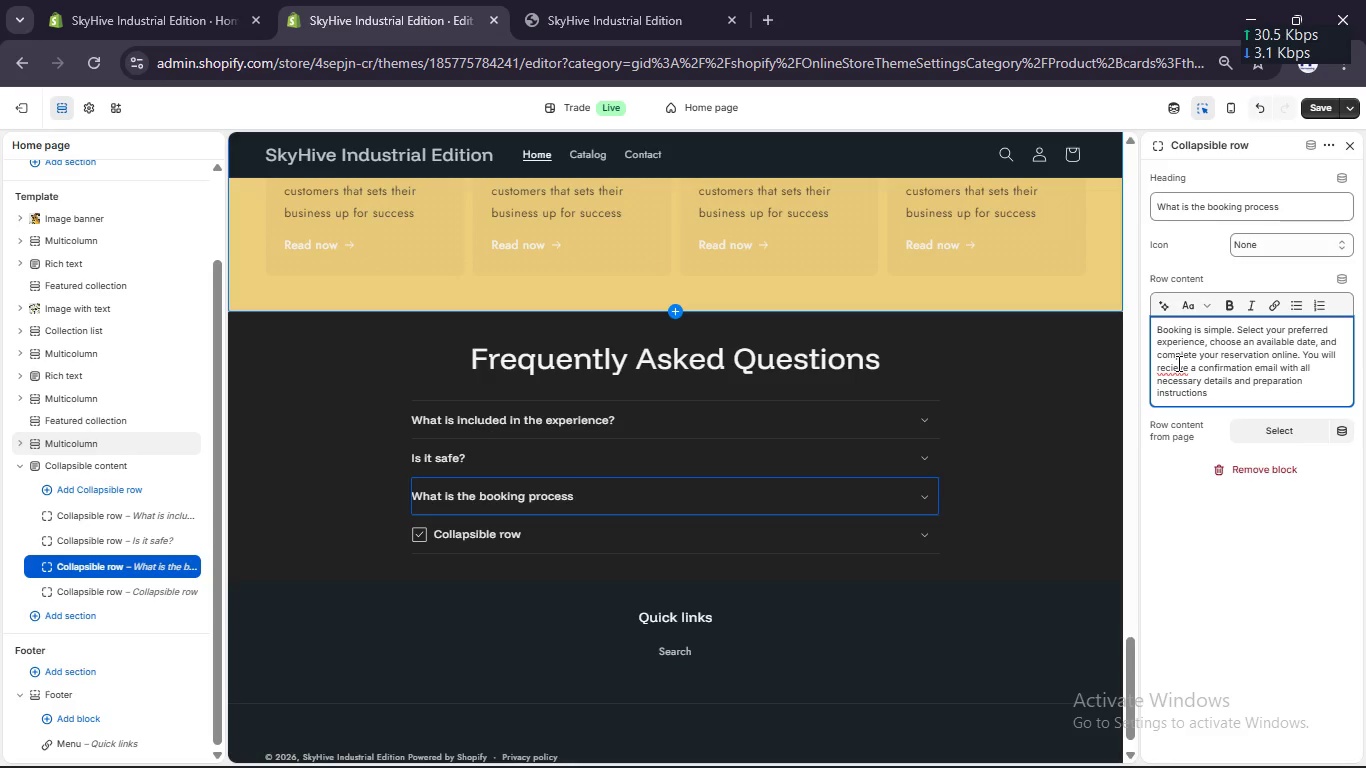 
key(Alt+AltRight)
 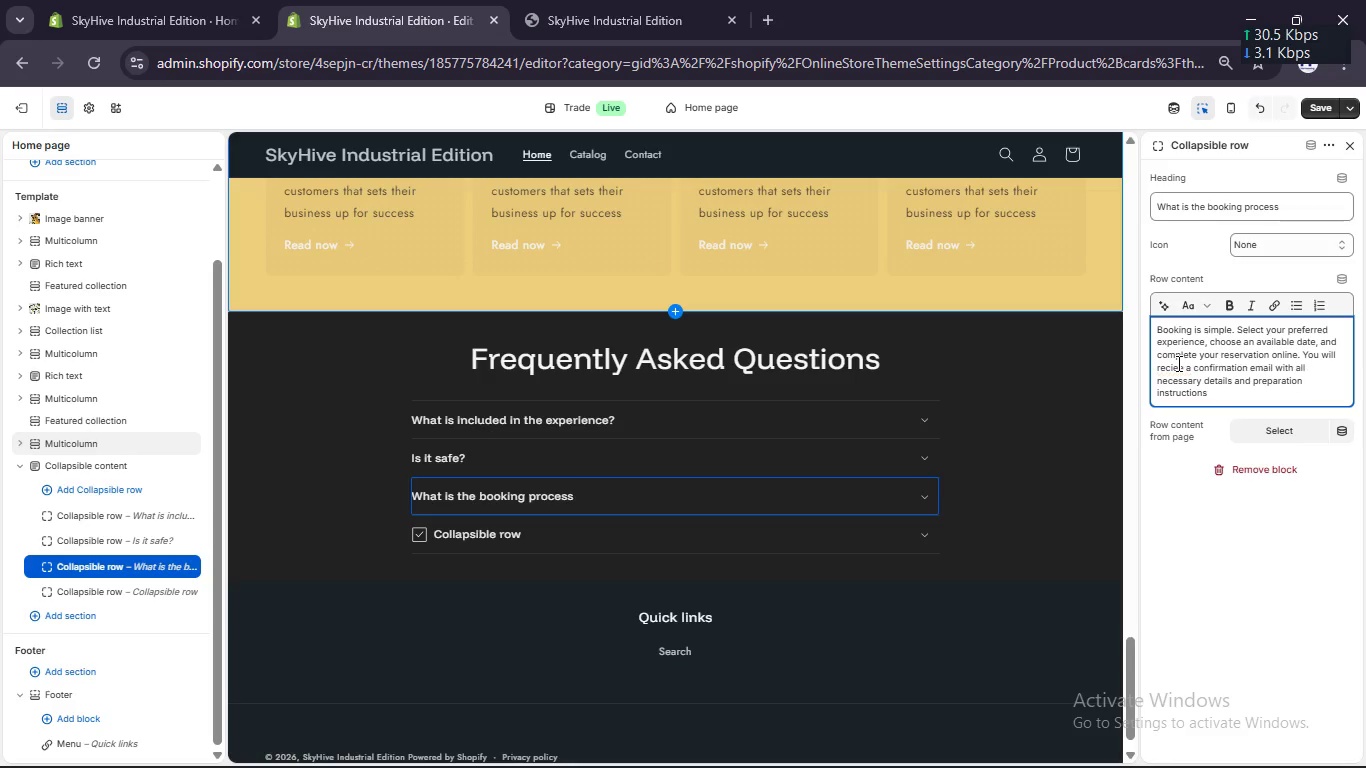 
key(Alt+Q)
 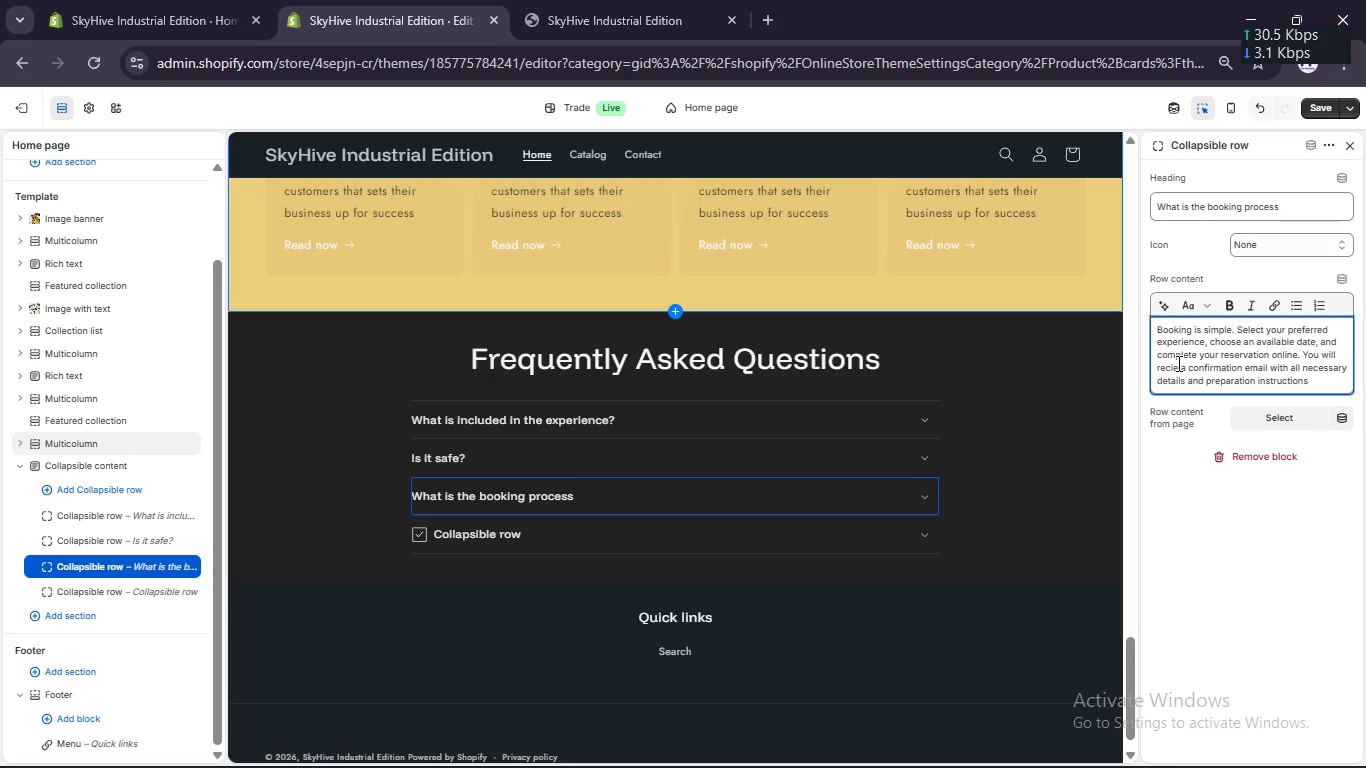 
type([Delete][Delete])
key(Backspace)
key(Backspace)
type(eive)
 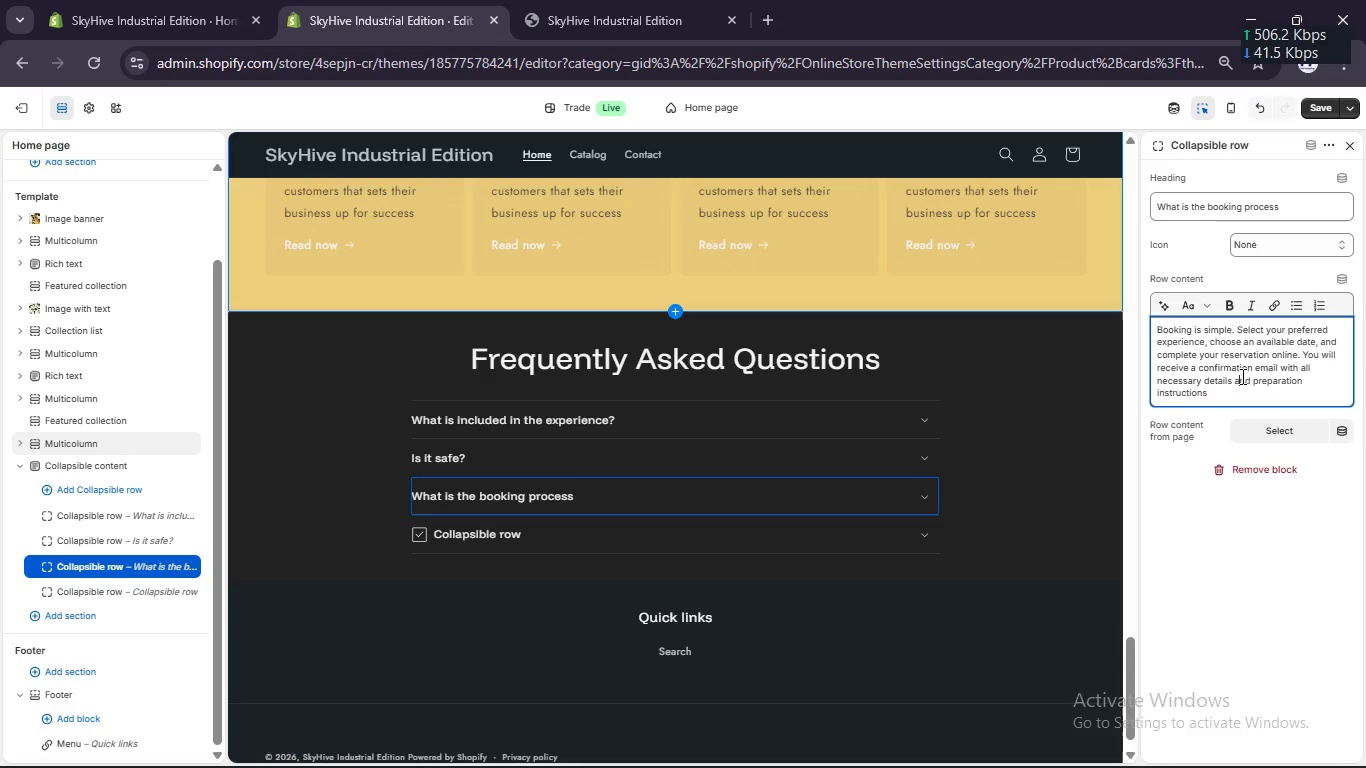 
left_click([1230, 390])
 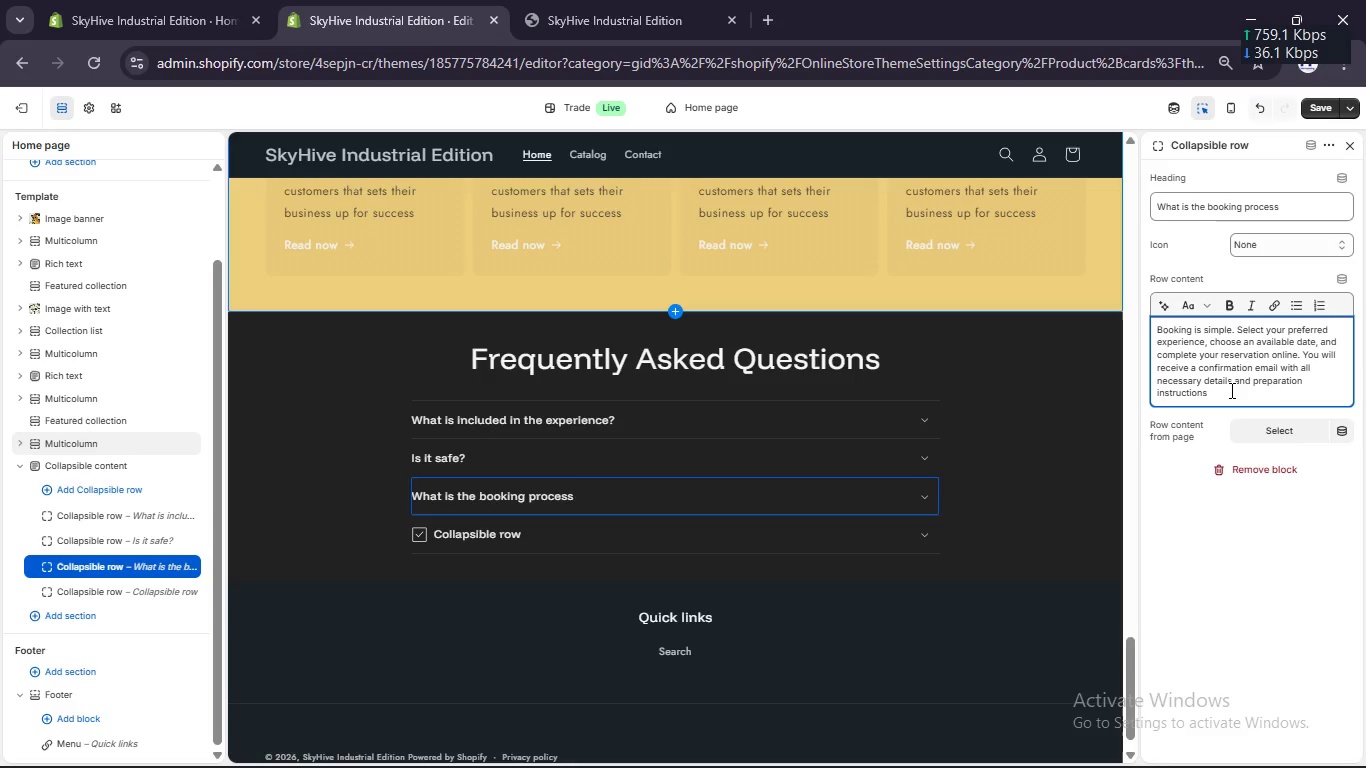 
key(Period)
 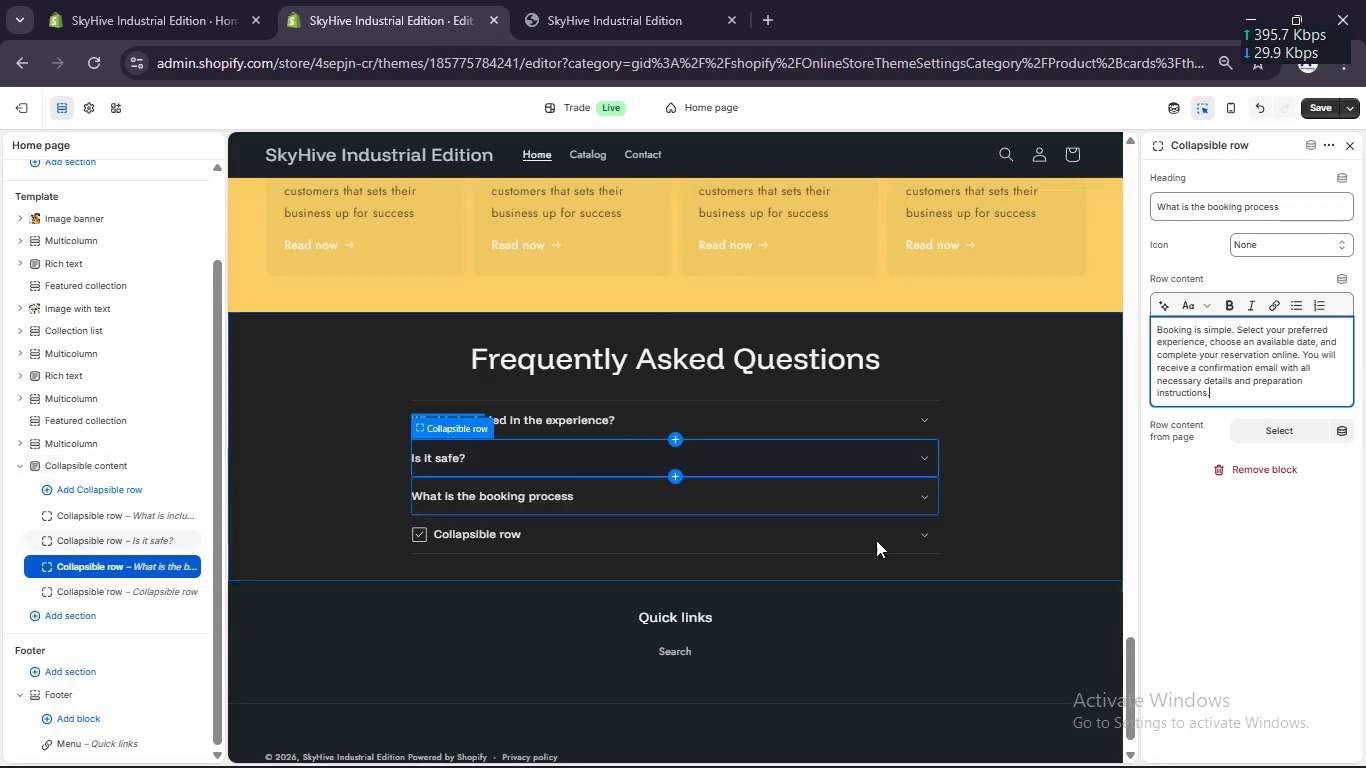 
left_click([876, 543])
 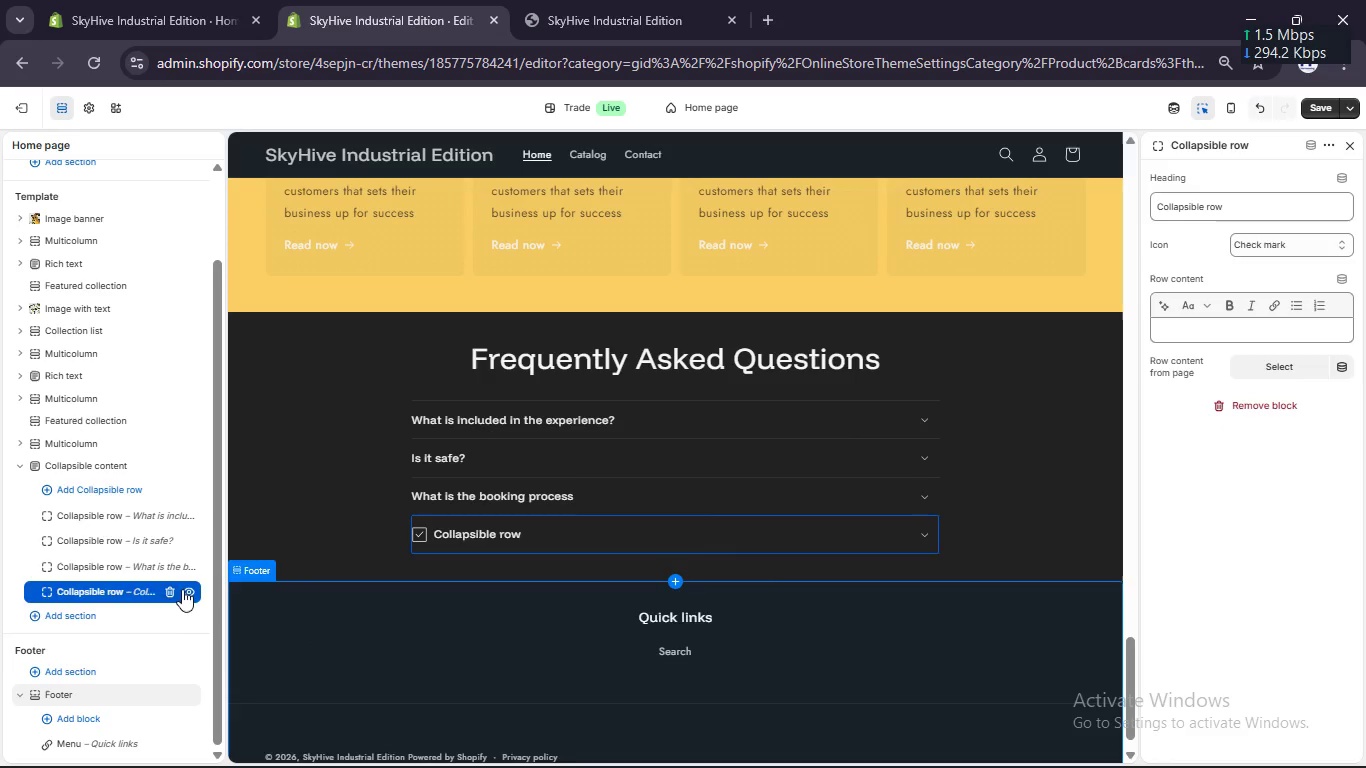 
left_click([164, 588])
 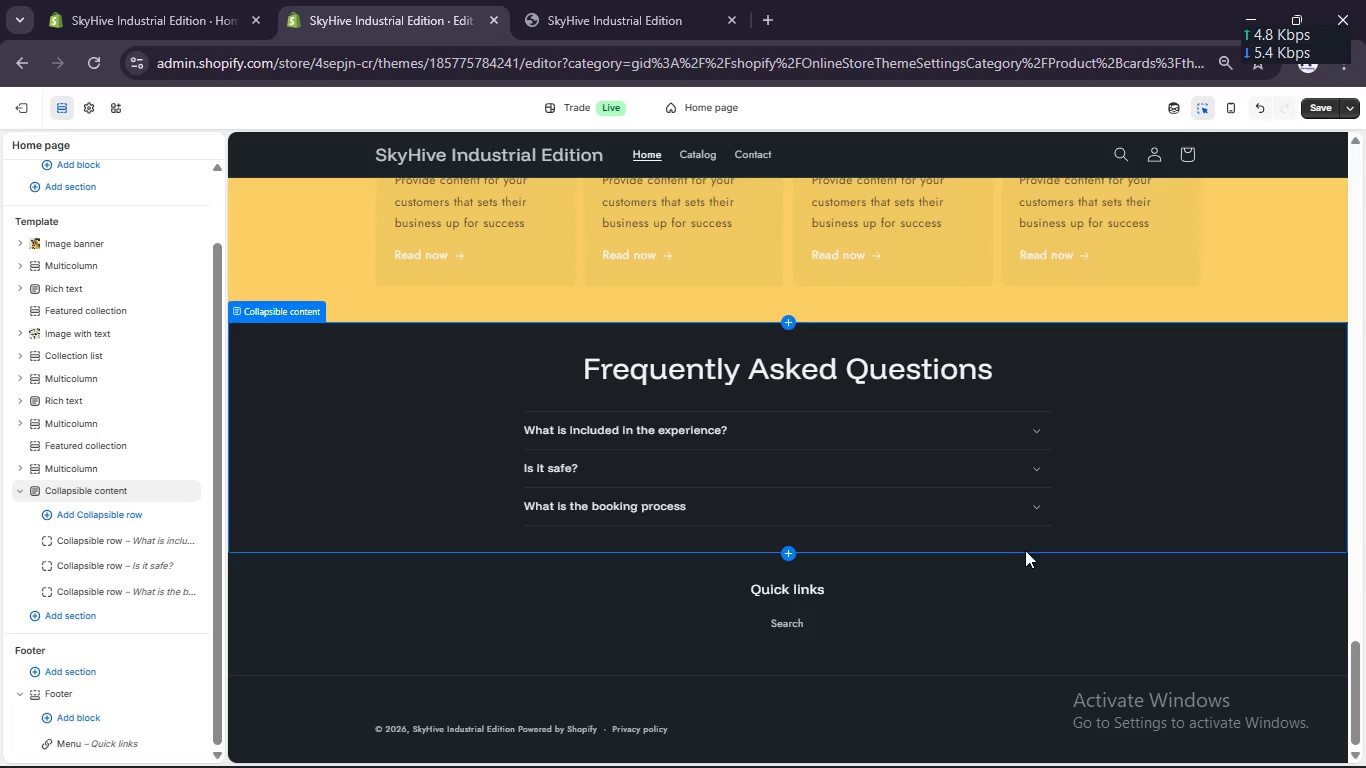 
wait(15.5)
 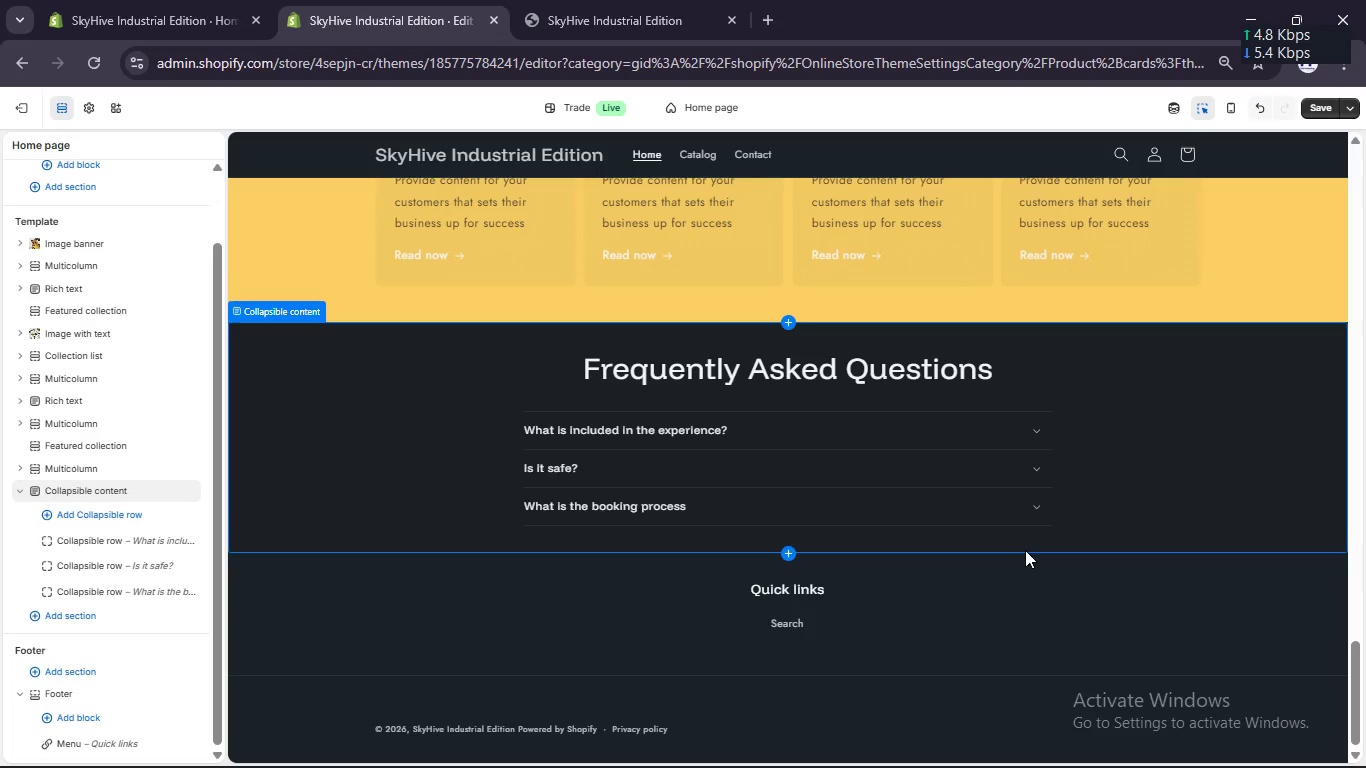 
left_click([820, 597])
 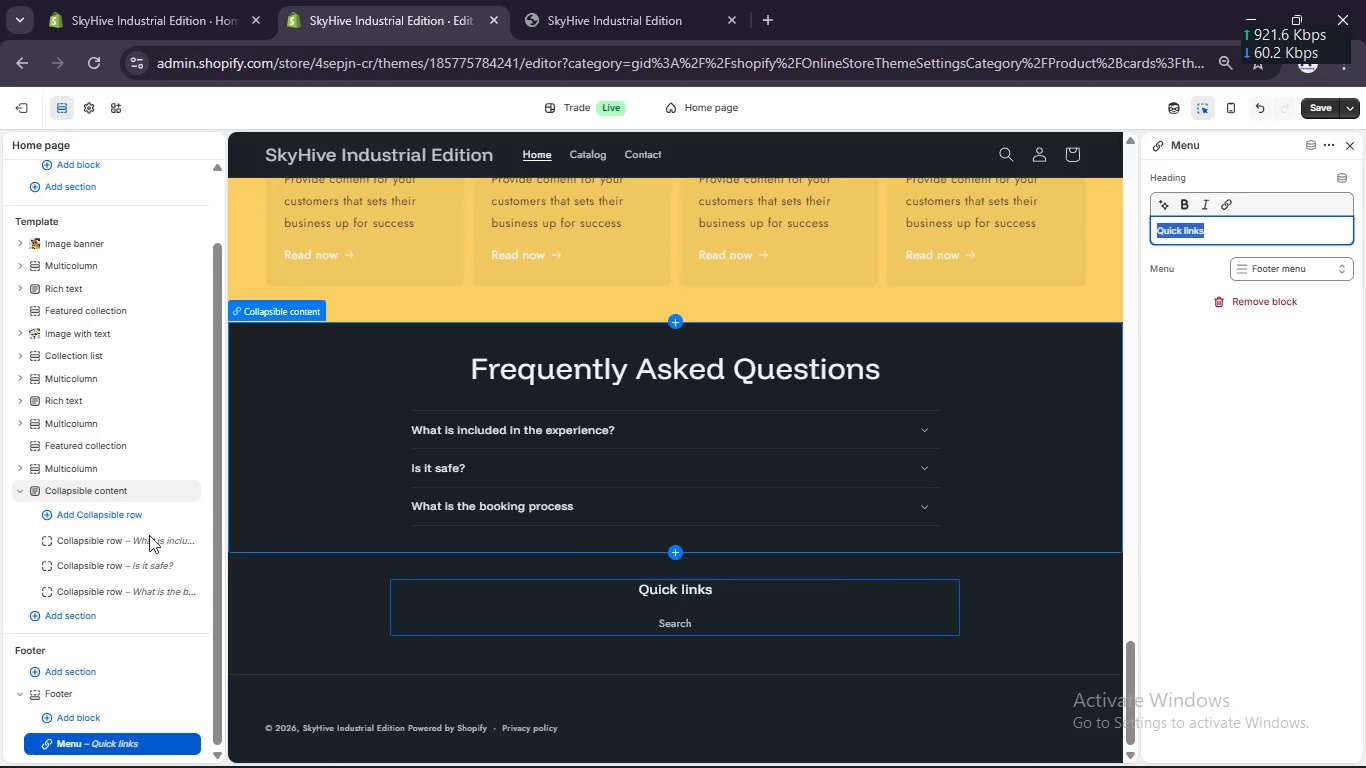 
scroll: coordinate [128, 556], scroll_direction: down, amount: 5.0
 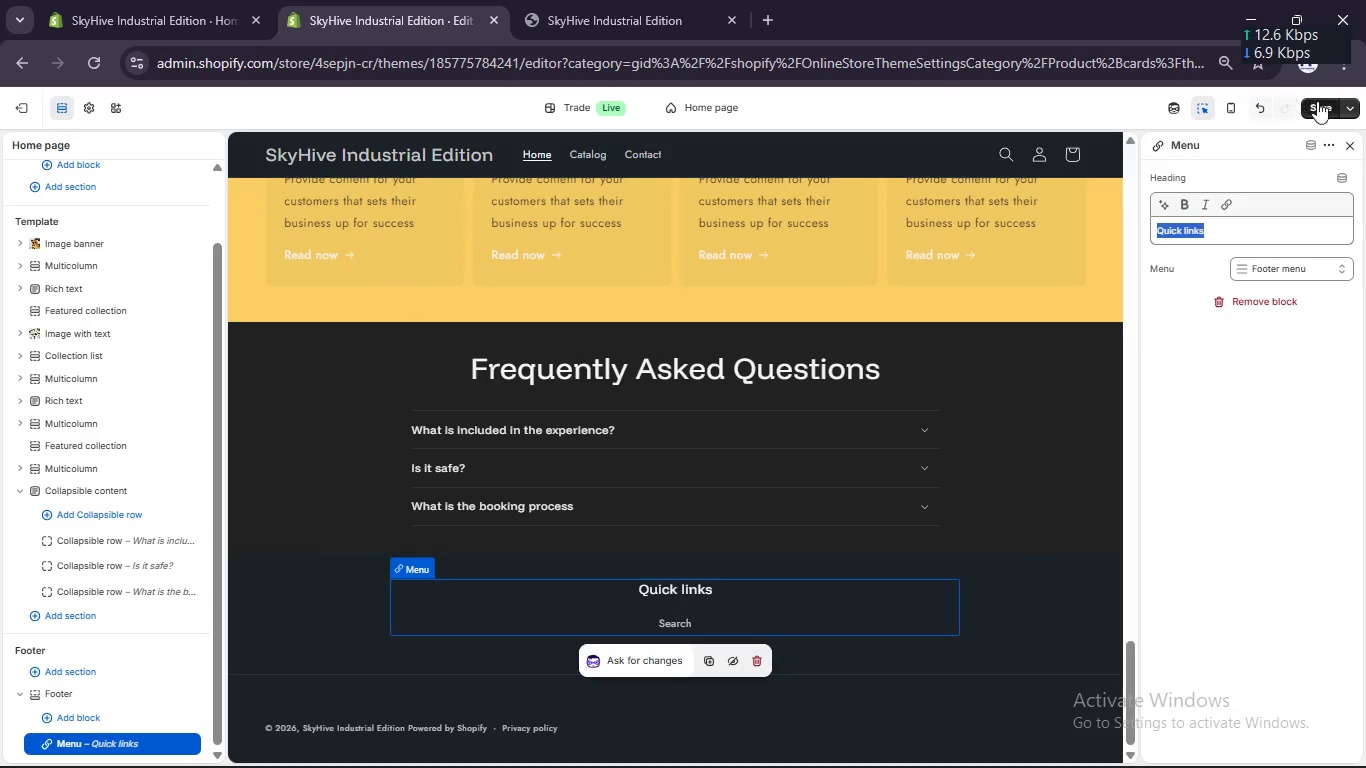 
left_click([1320, 105])
 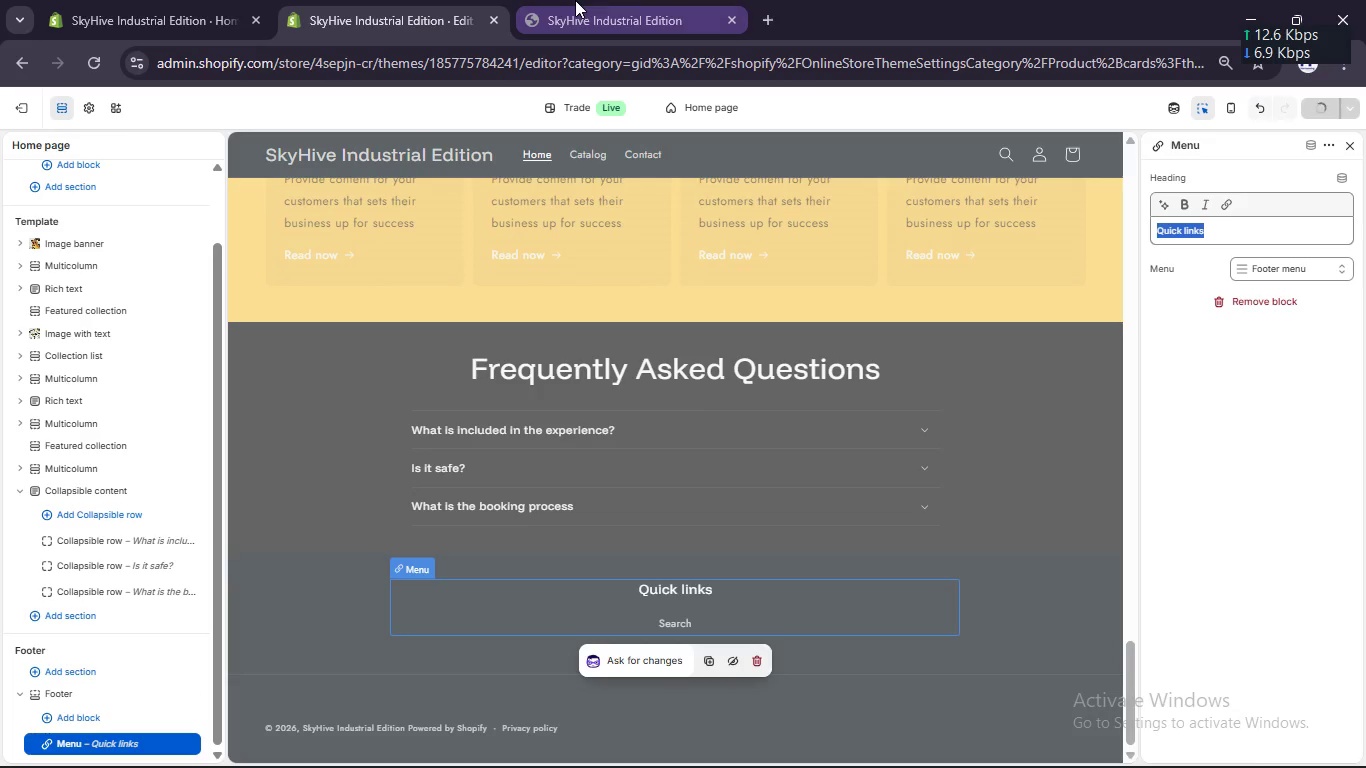 
left_click([575, 0])
 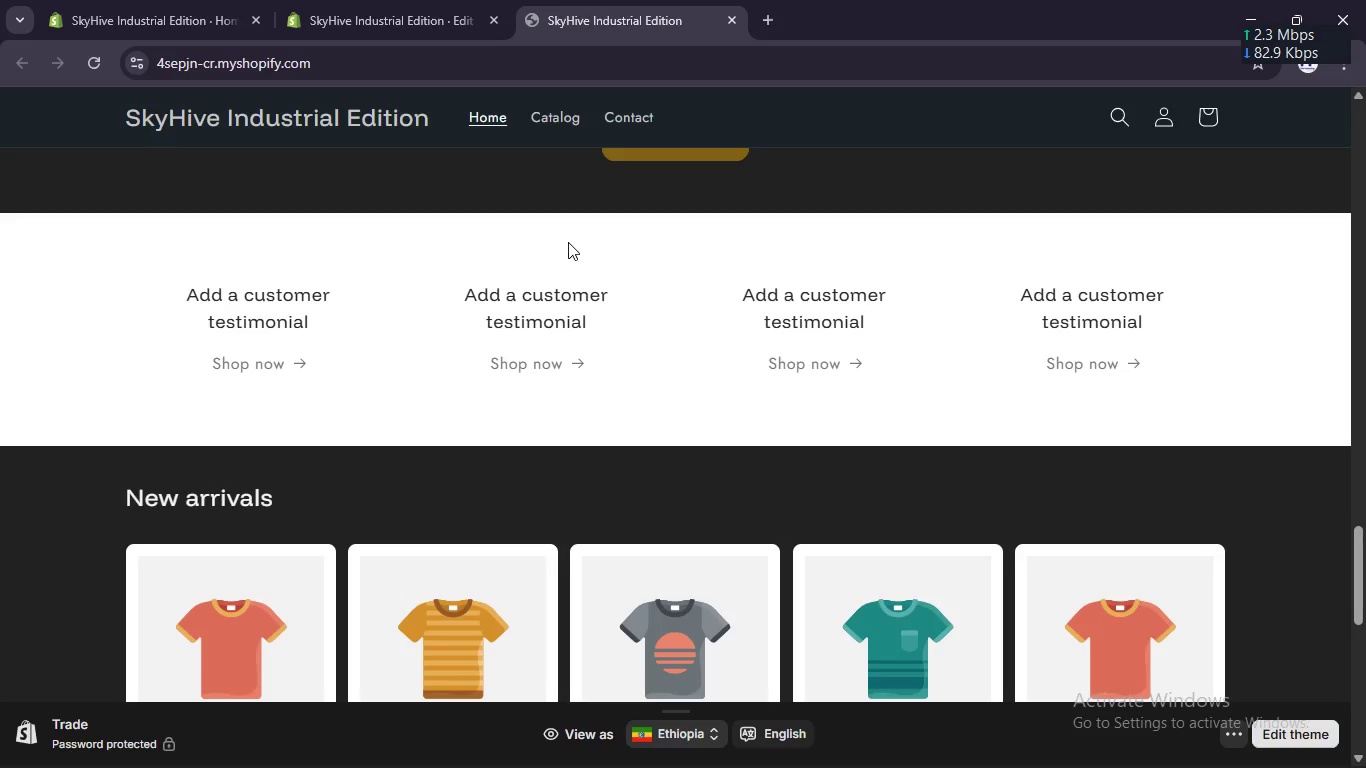 
scroll: coordinate [571, 247], scroll_direction: down, amount: 11.0
 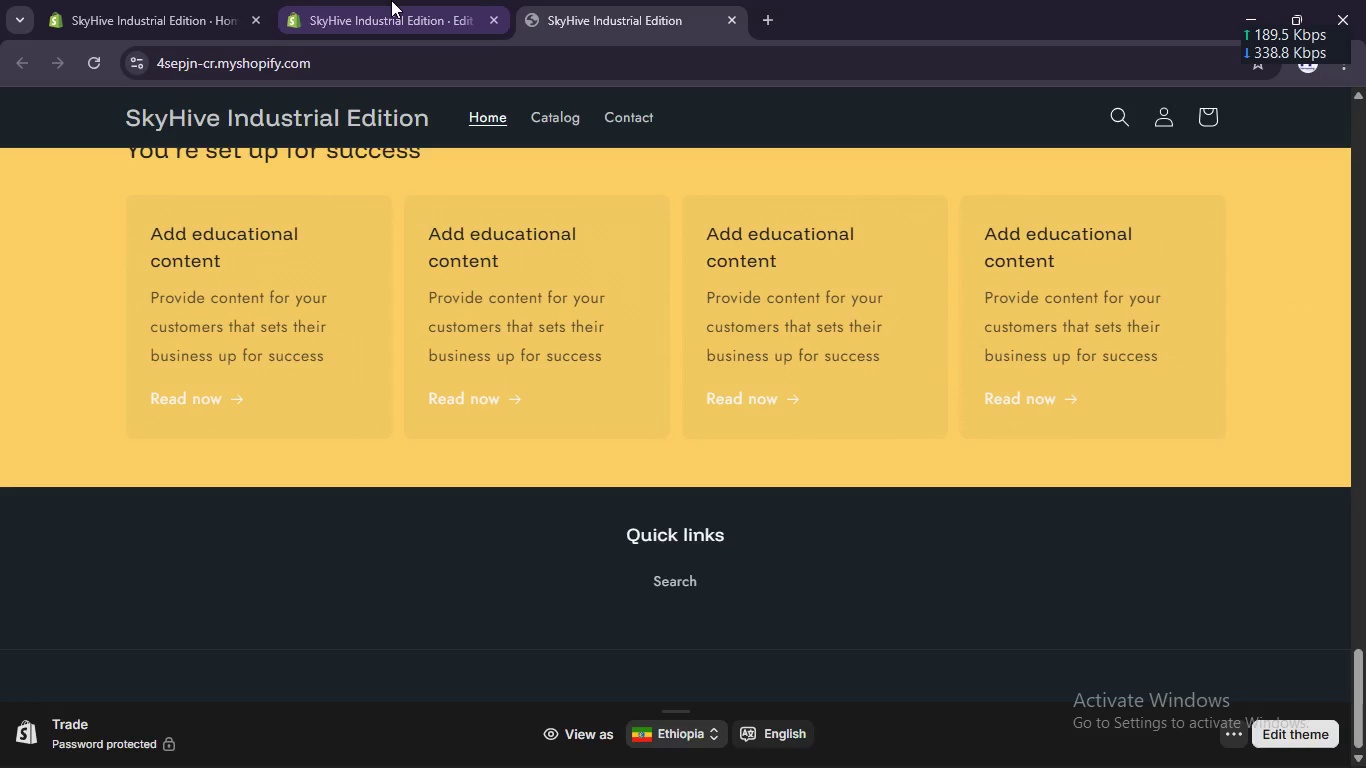 
left_click([391, 0])
 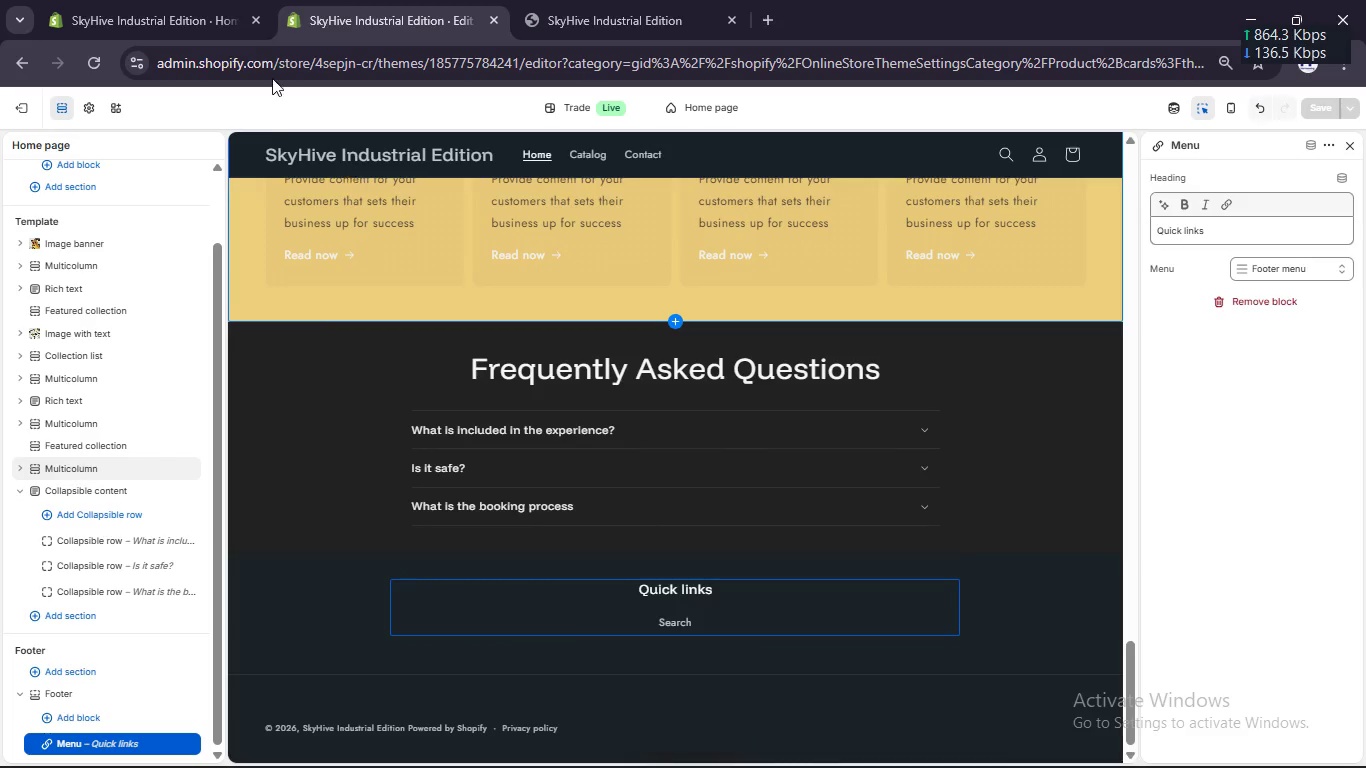 
left_click([171, 0])
 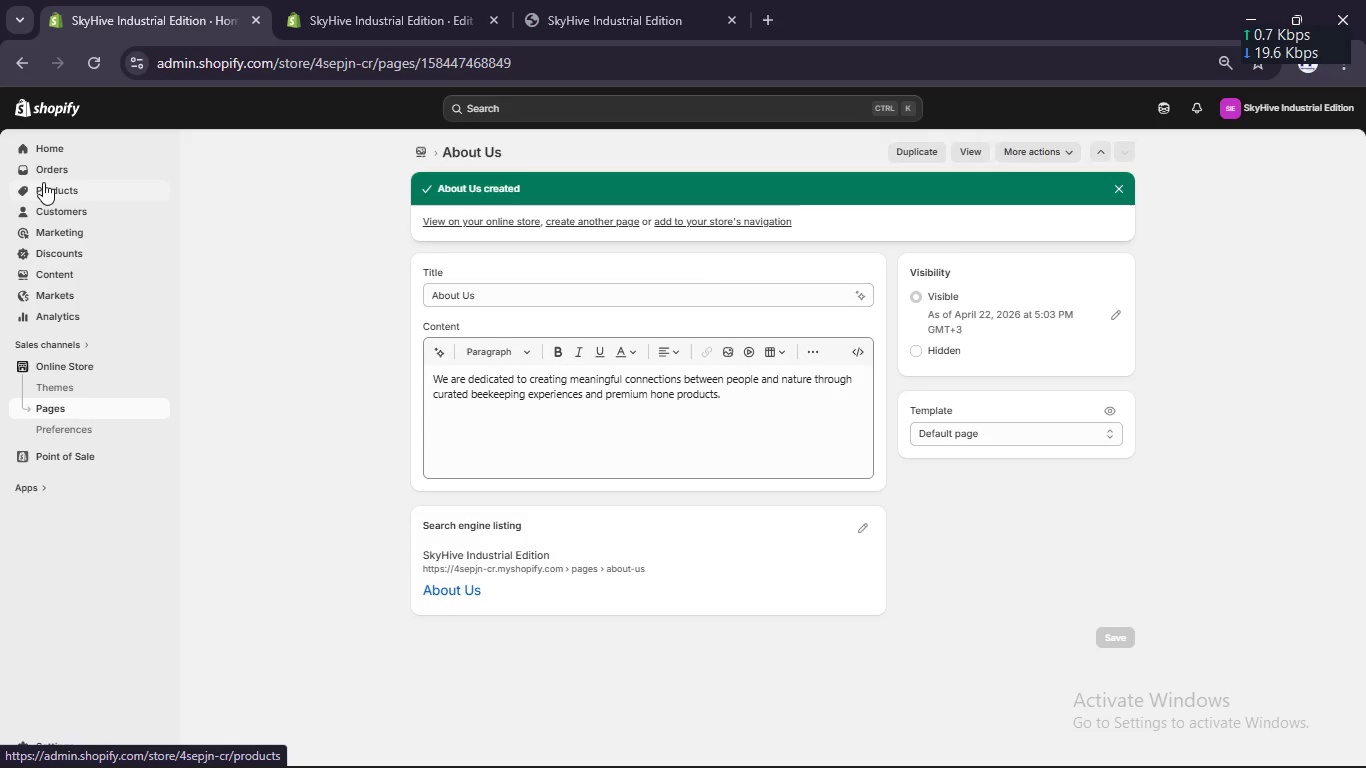 
left_click([71, 273])
 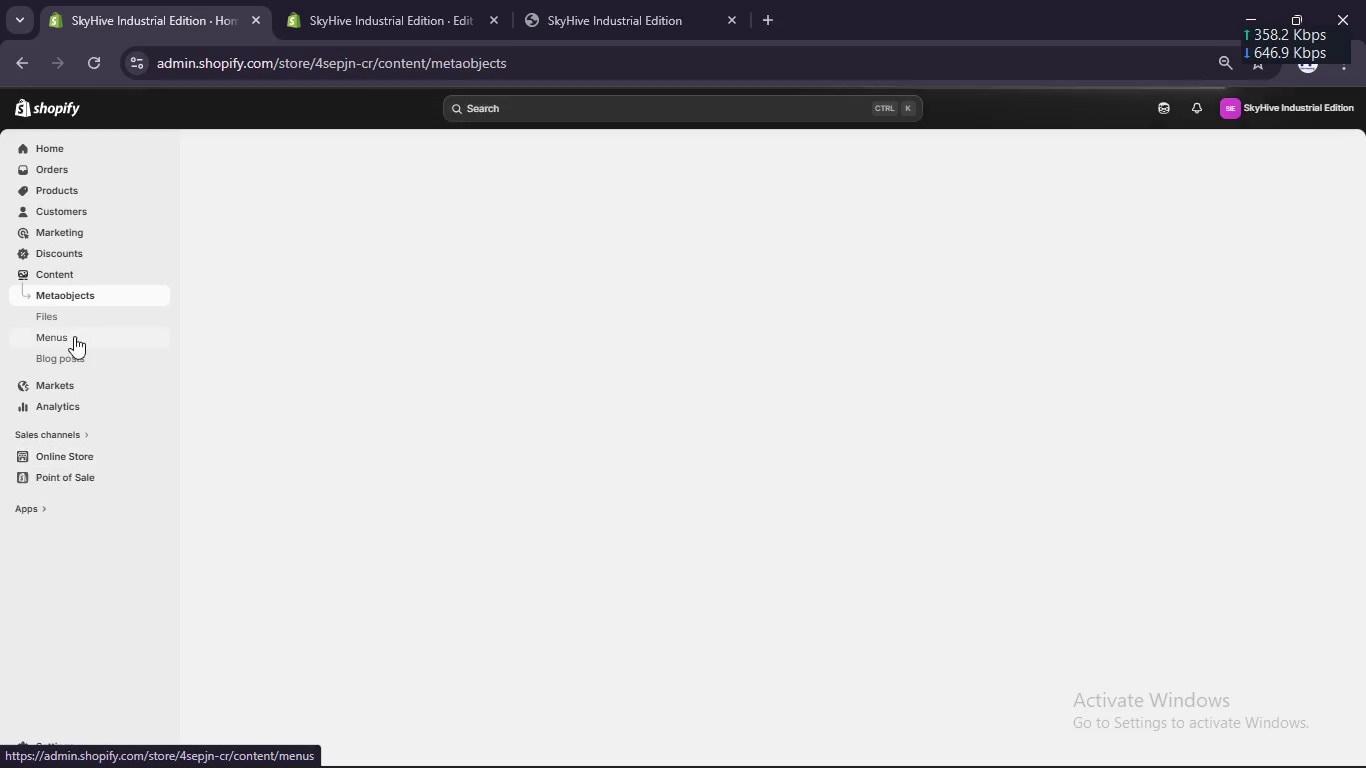 
left_click([74, 336])
 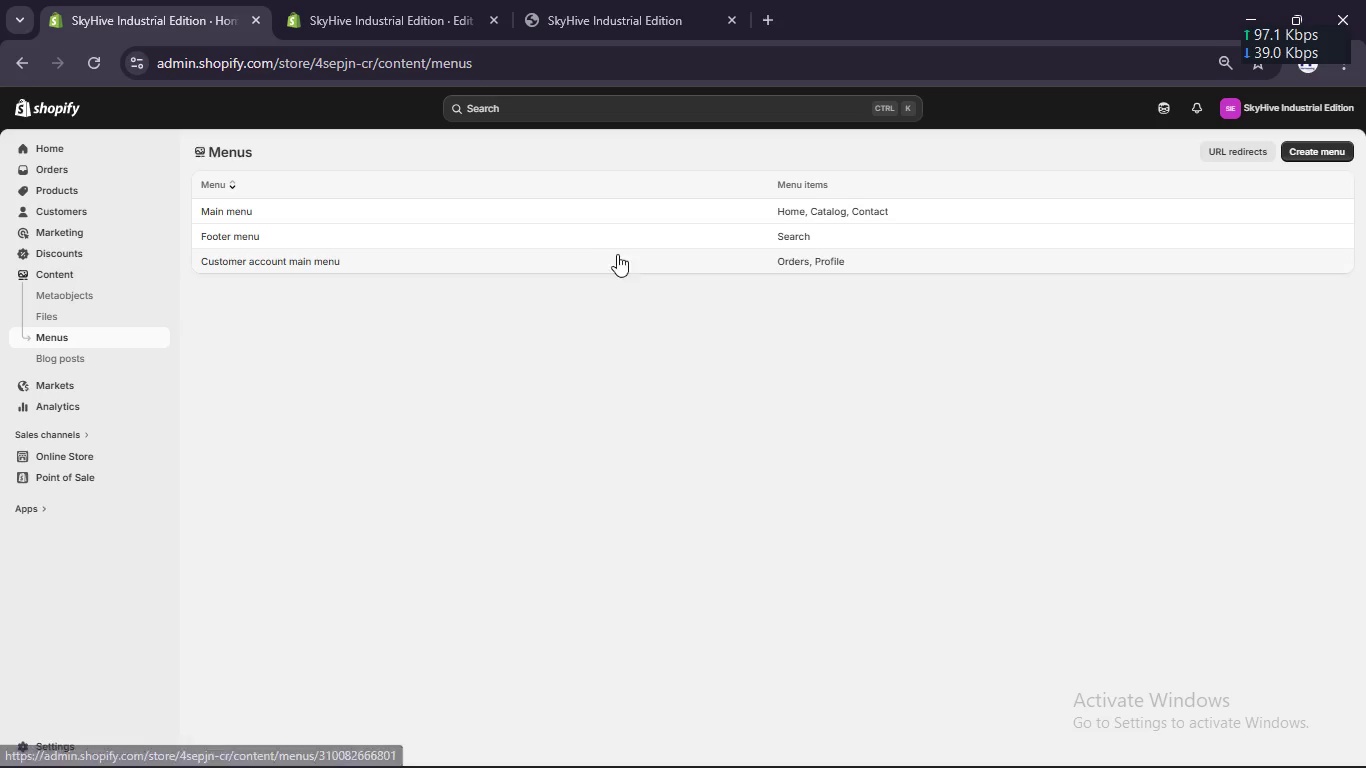 
left_click([625, 233])
 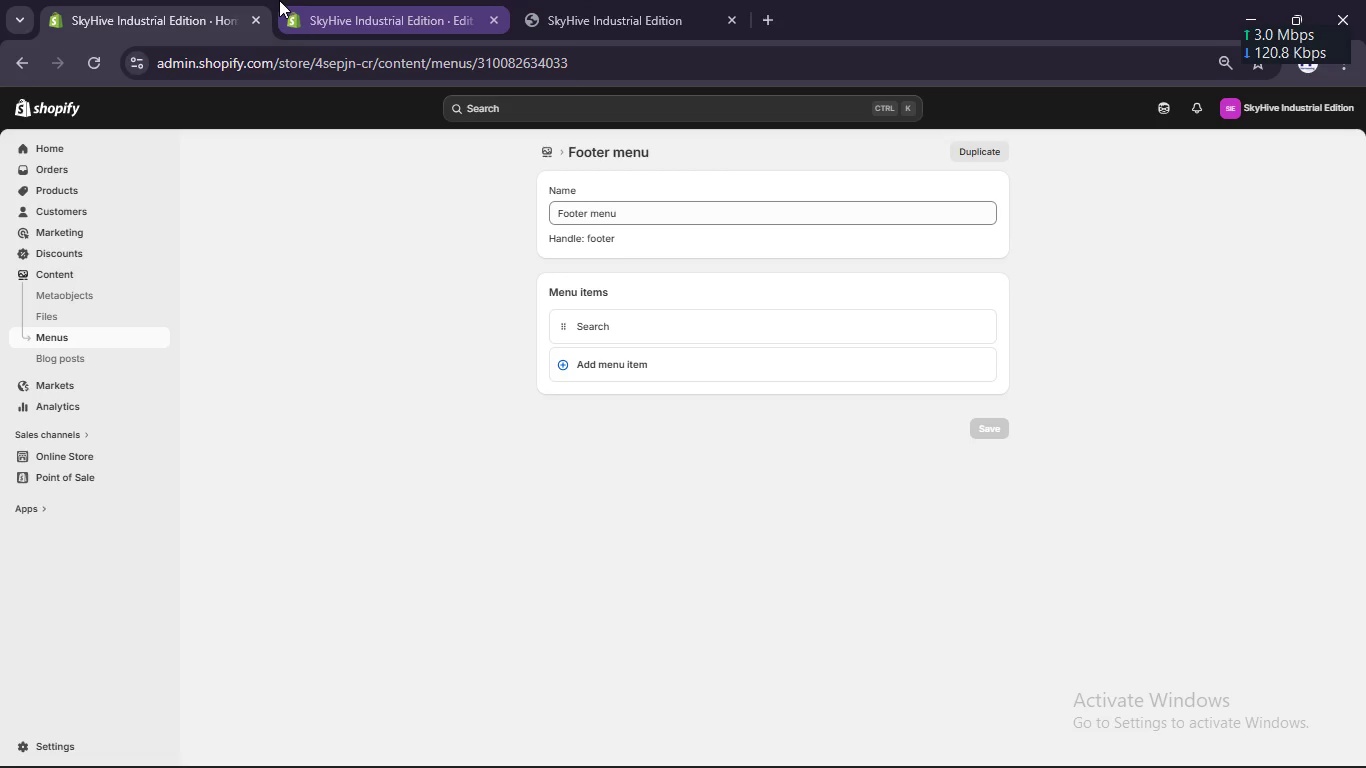 
right_click([144, 0])
 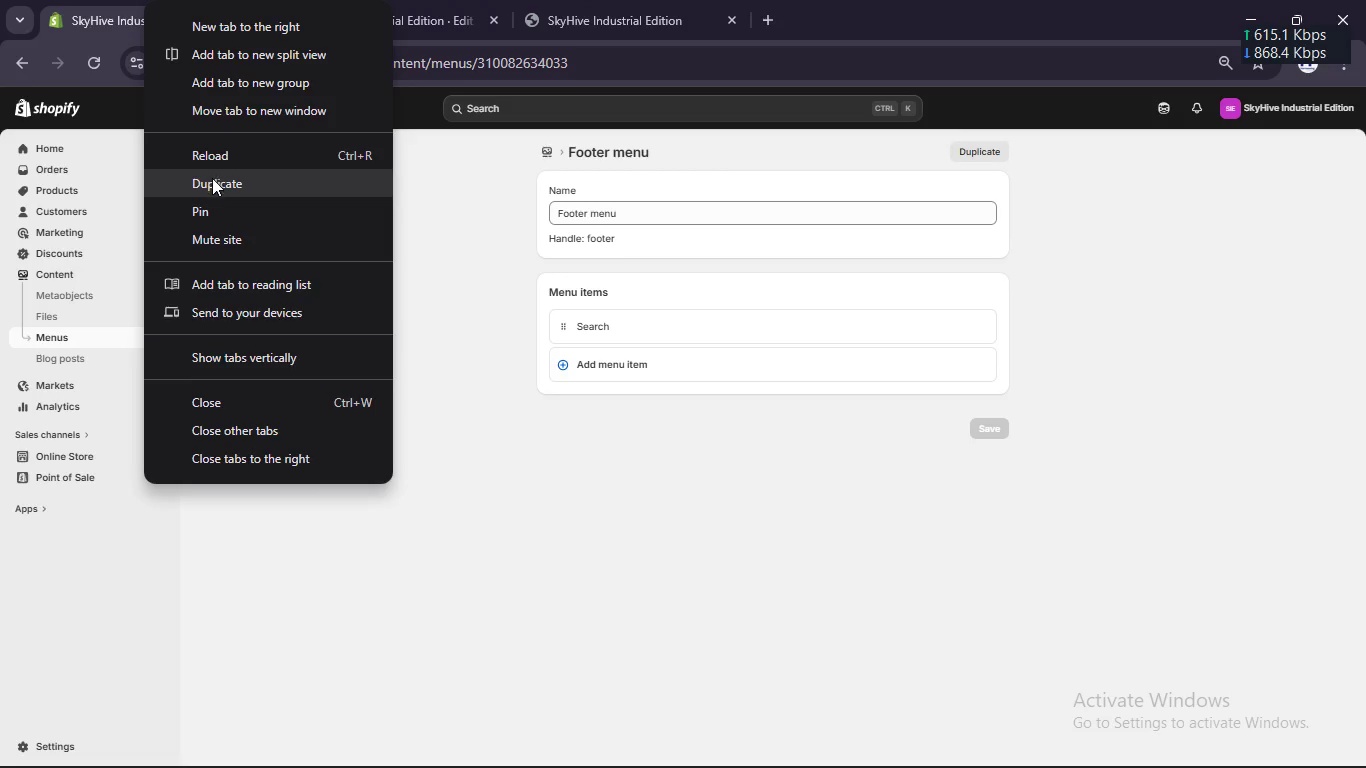 
left_click([213, 181])
 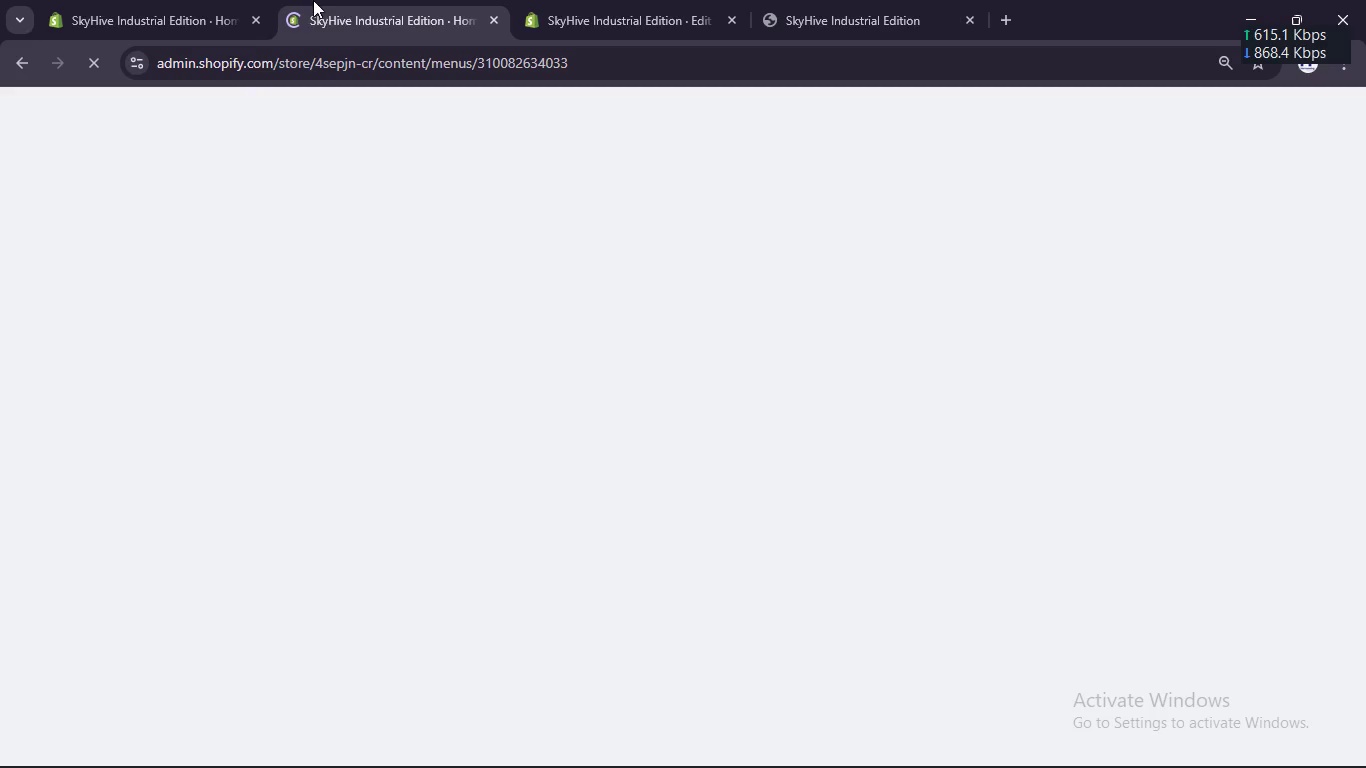 
mouse_move([346, 27])
 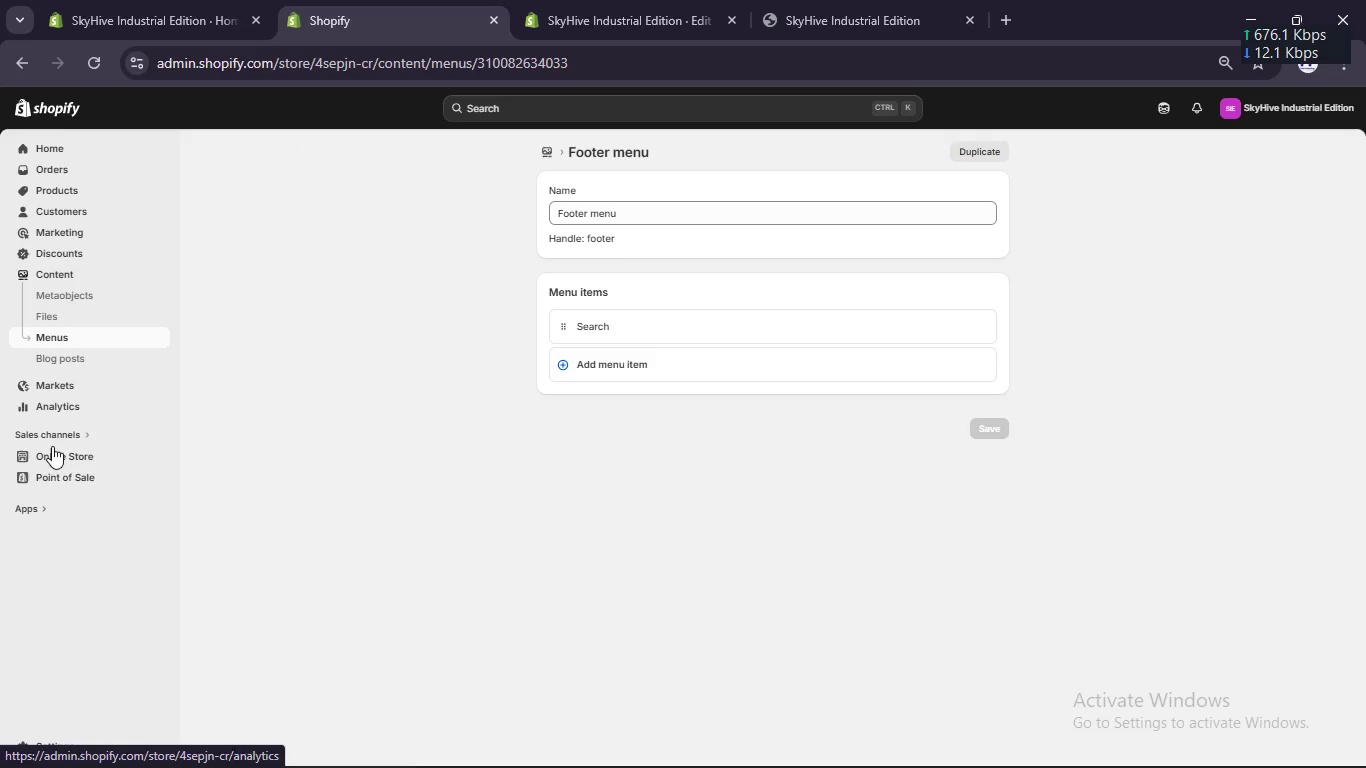 
left_click([60, 462])
 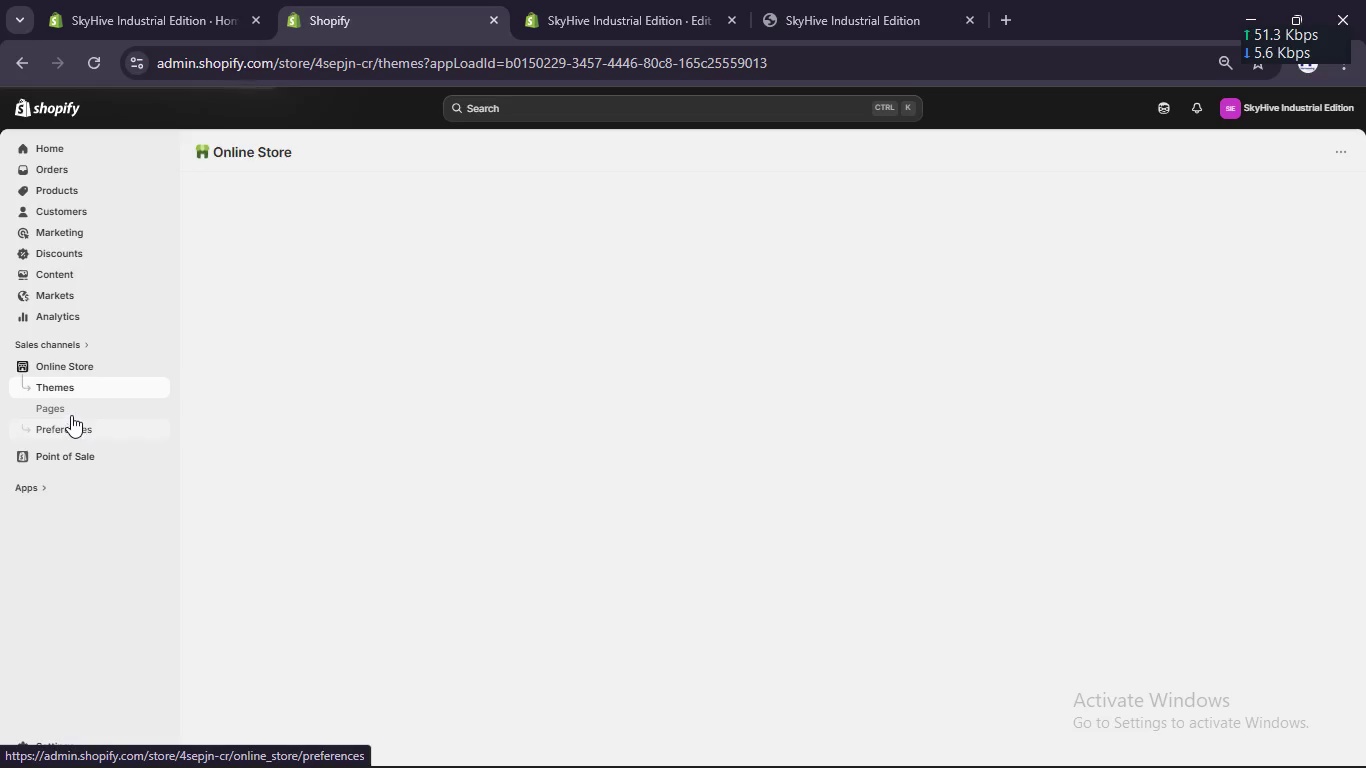 
left_click([71, 404])
 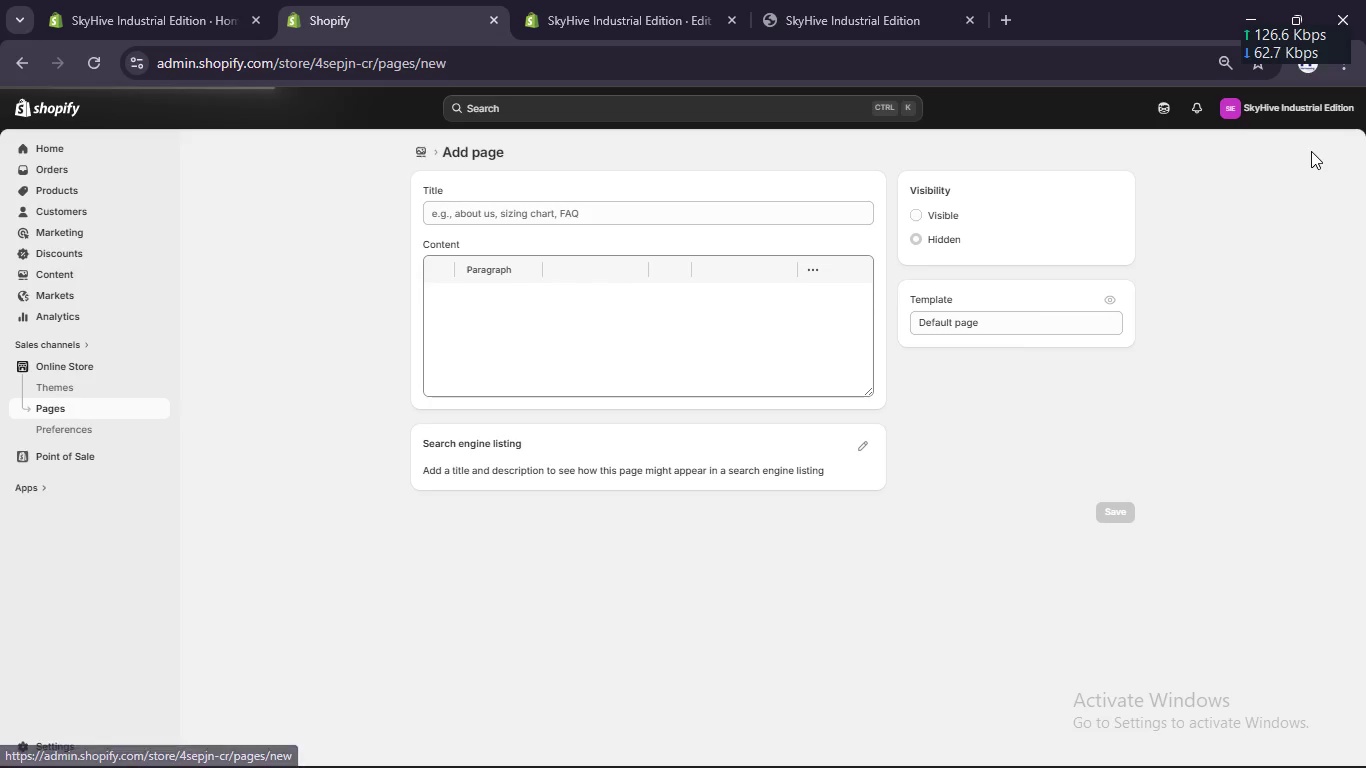 
wait(5.89)
 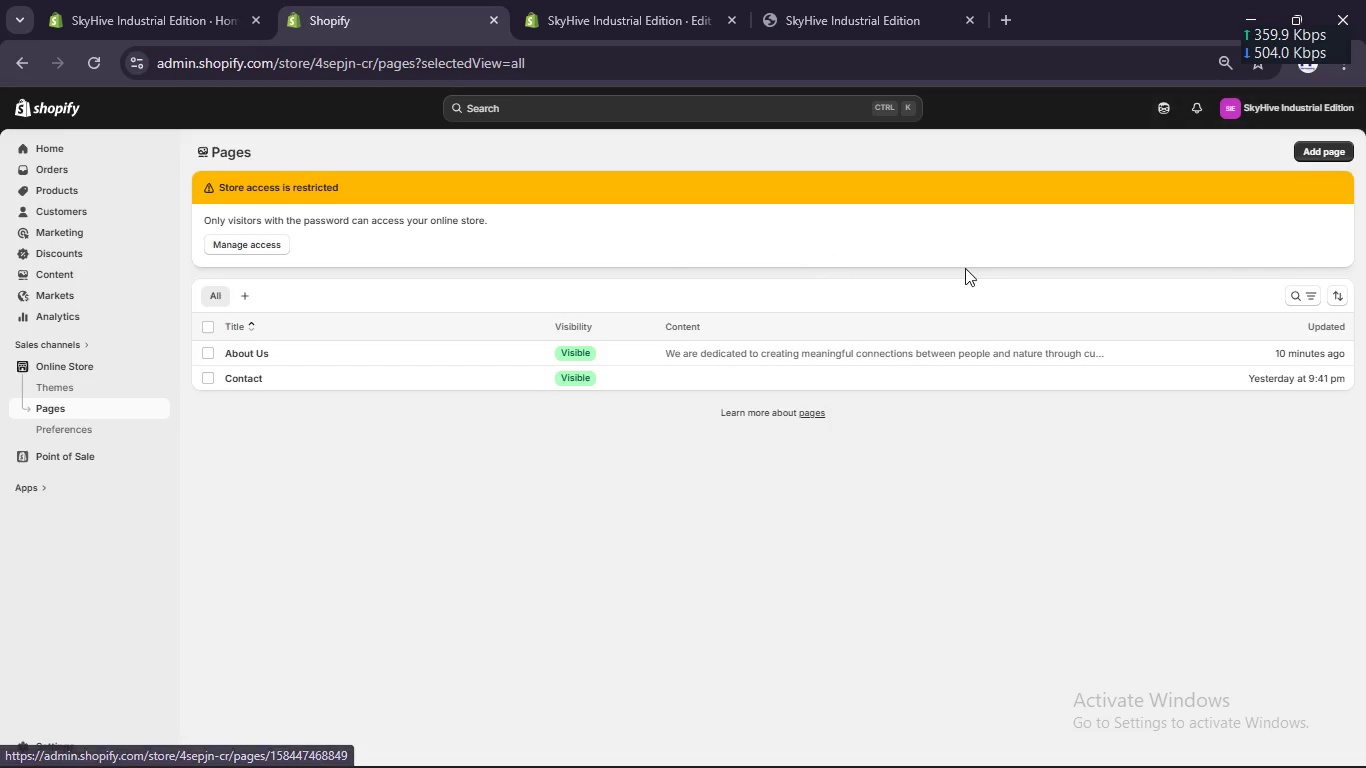 
left_click([722, 209])
 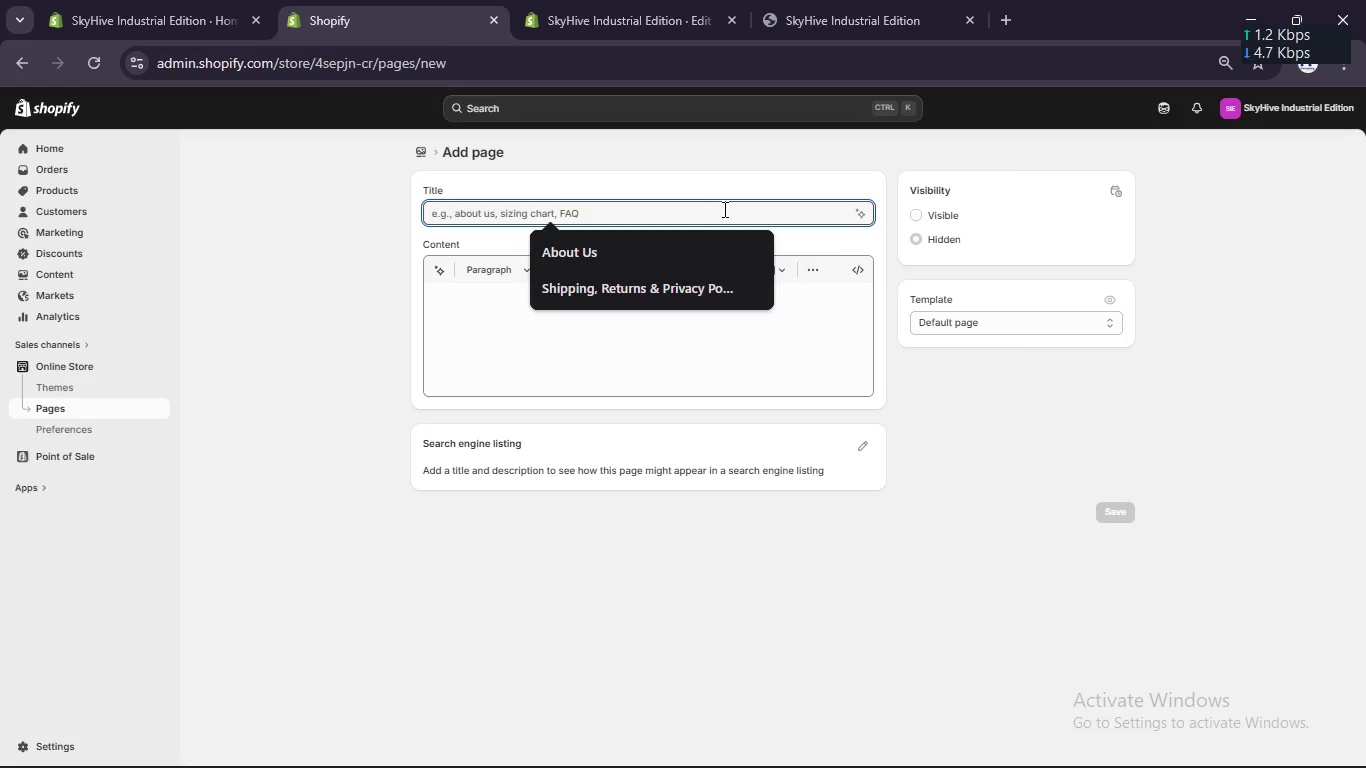 
wait(5.14)
 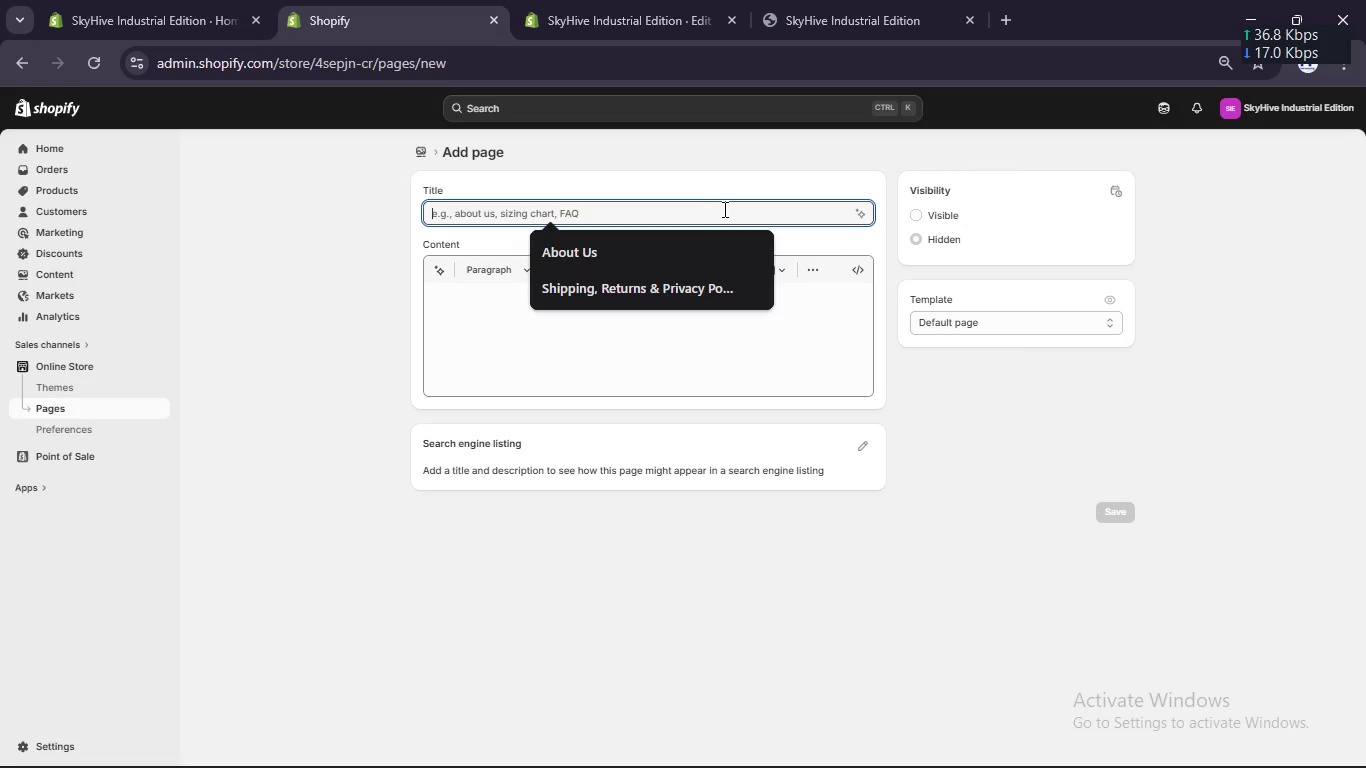 
type(Policy)
 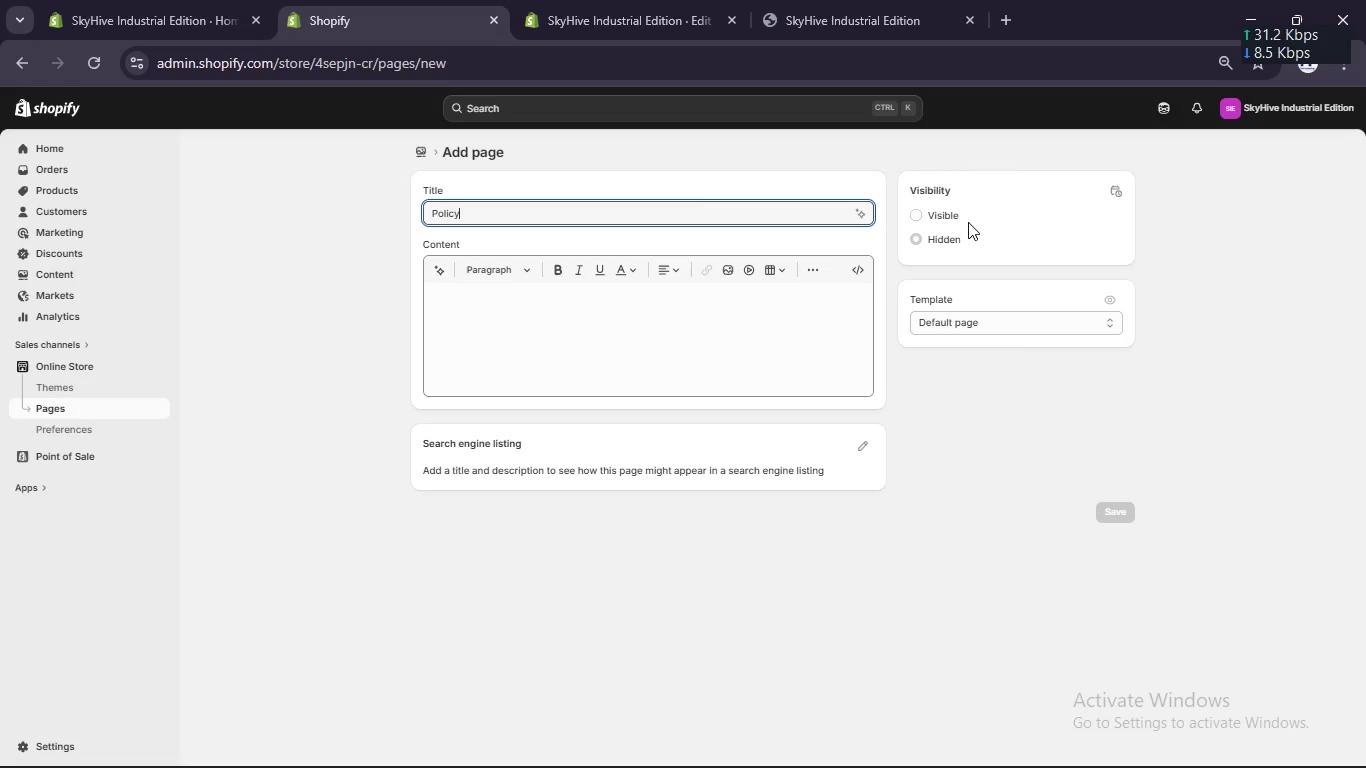 
left_click([968, 222])
 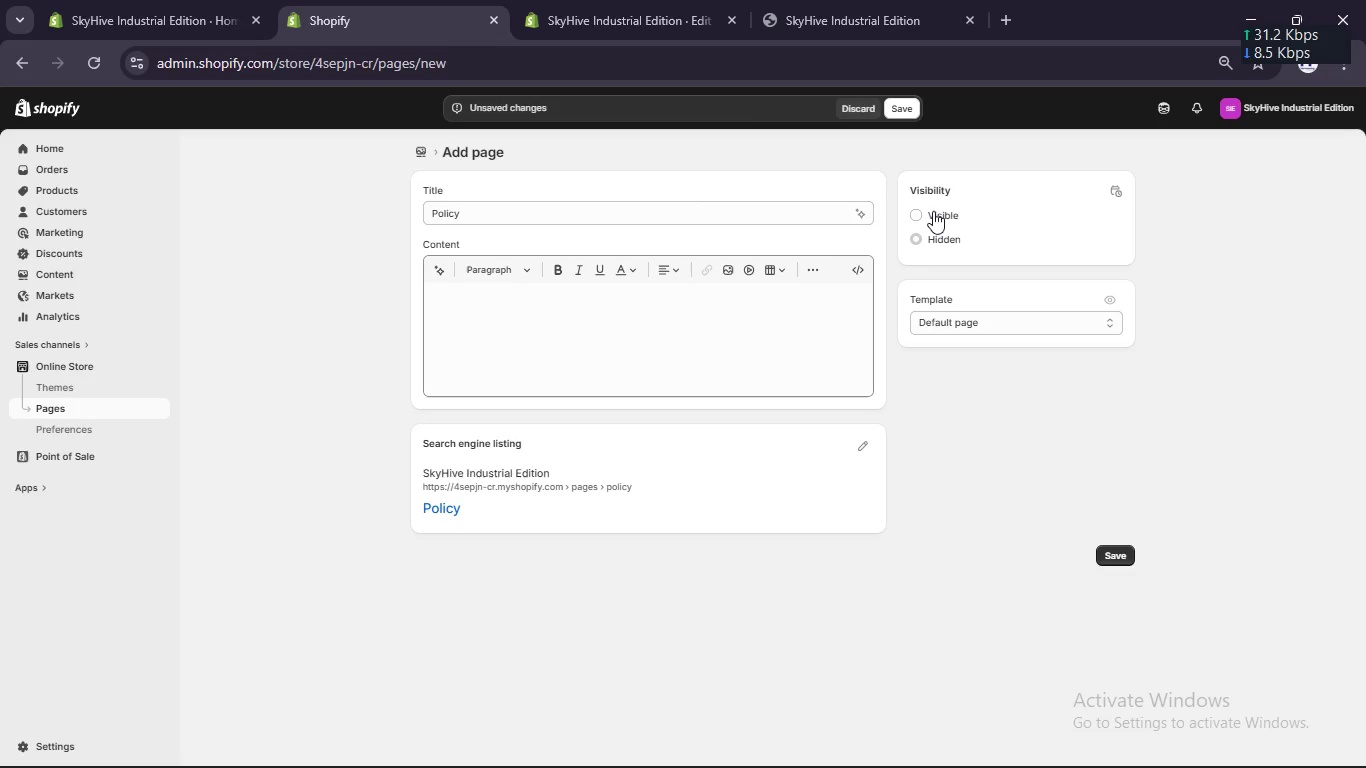 
left_click([933, 211])
 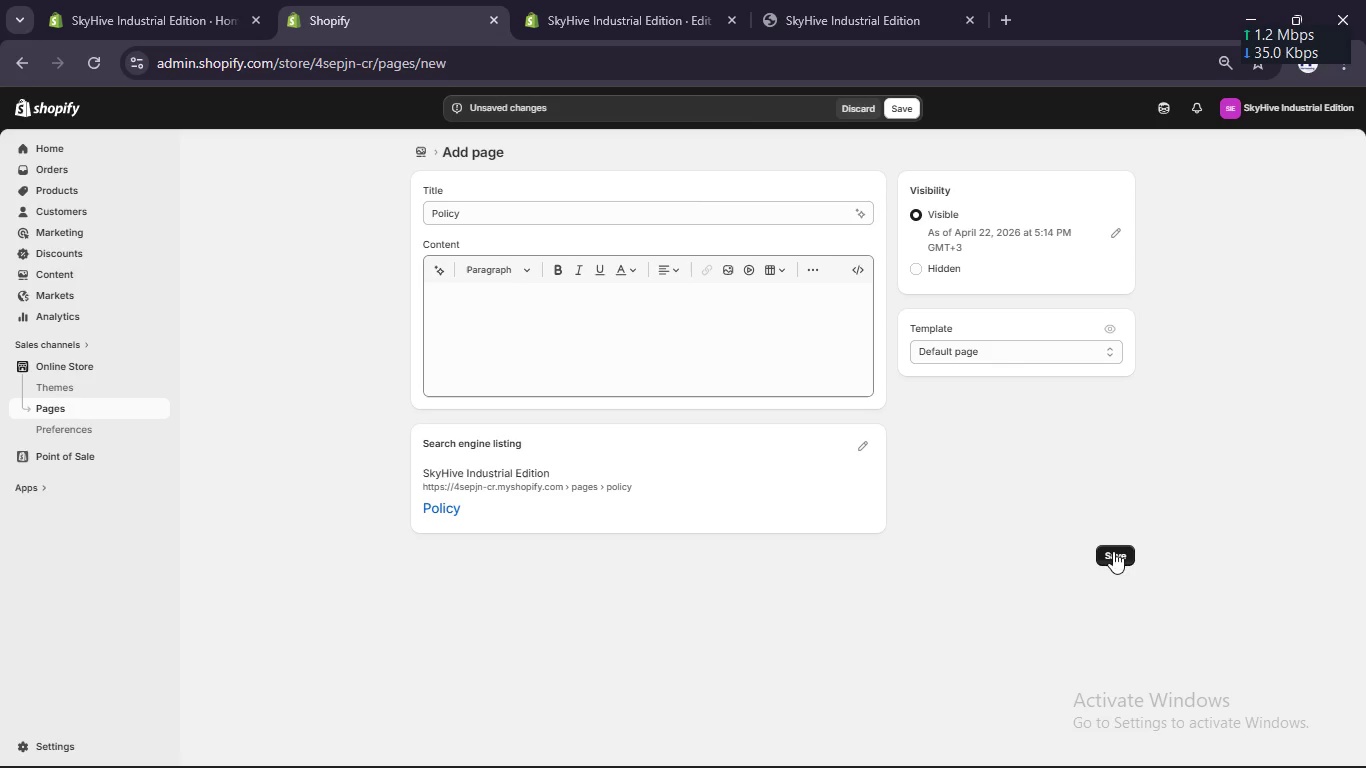 
left_click([1111, 549])
 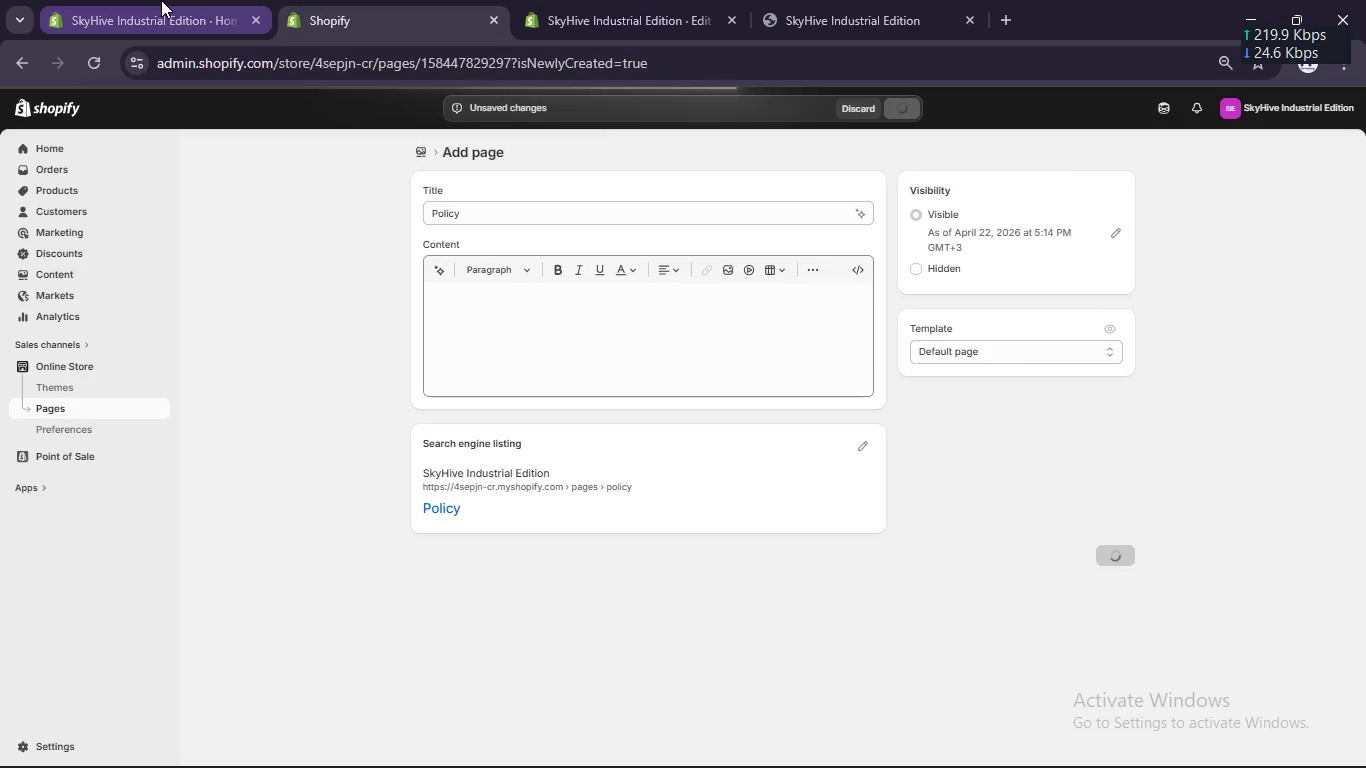 
left_click([161, 0])
 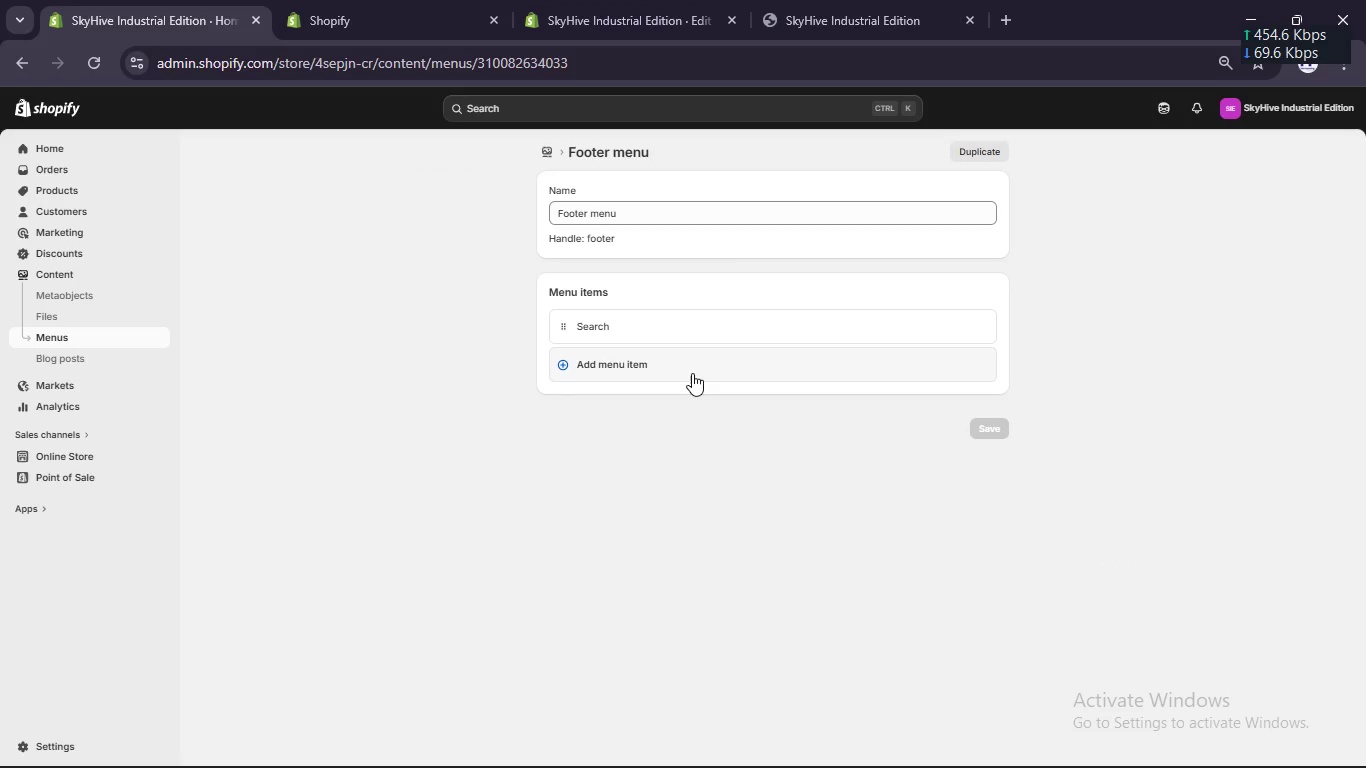 
left_click([690, 366])
 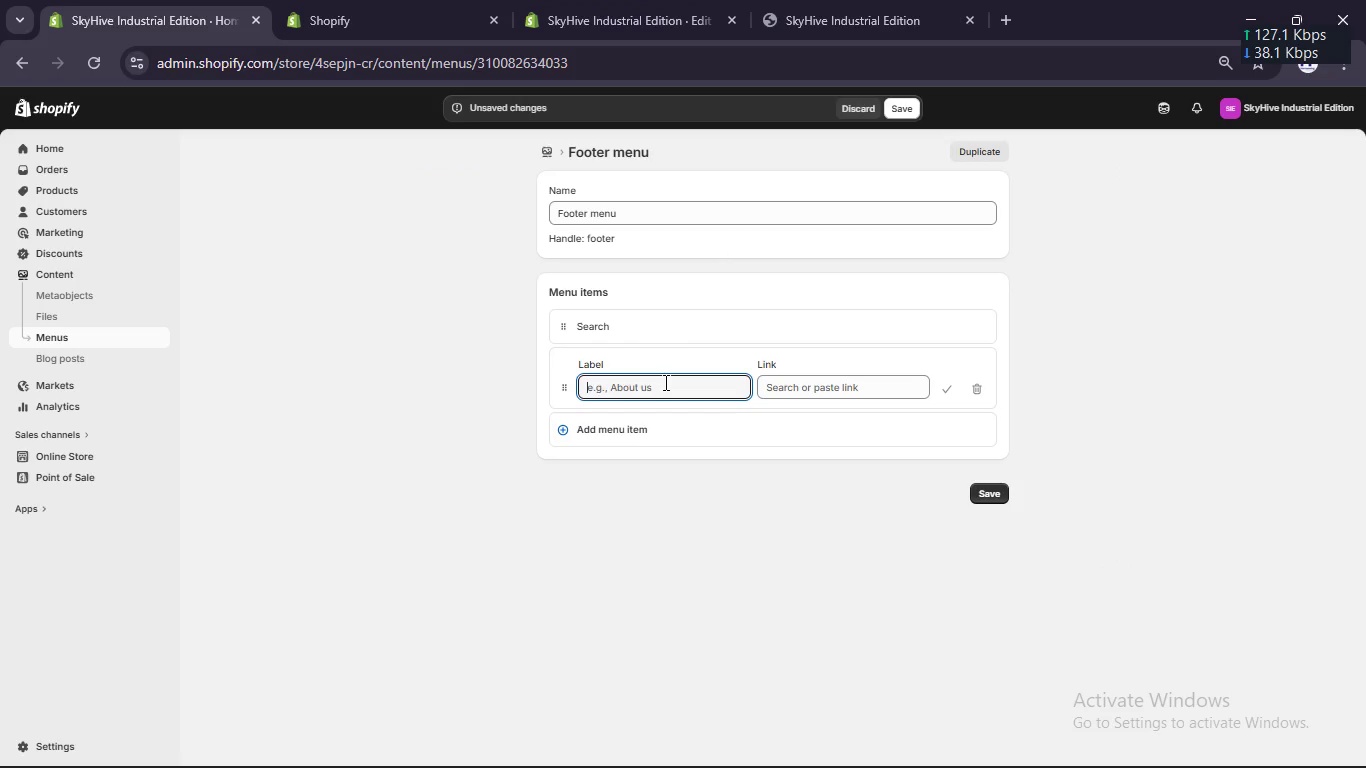 
left_click([664, 382])
 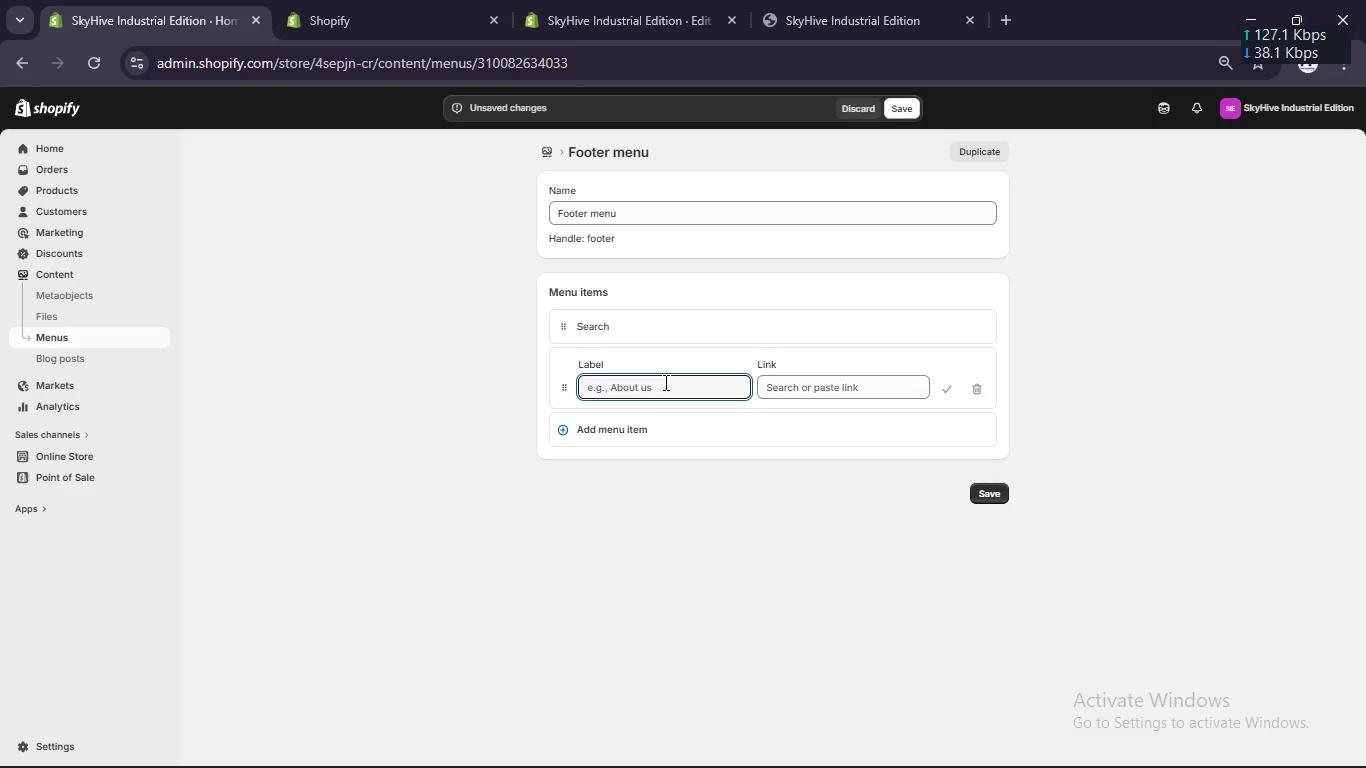 
type(About Us)
 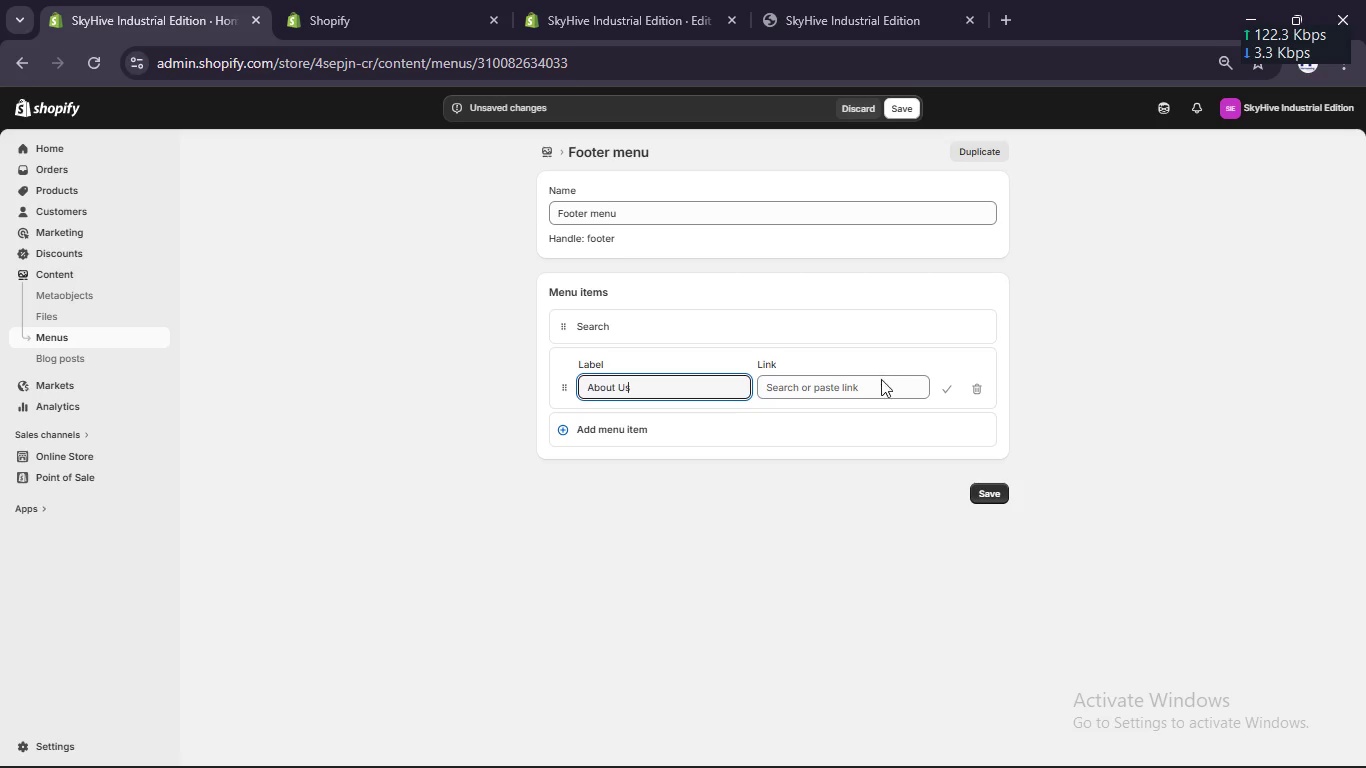 
left_click([881, 395])
 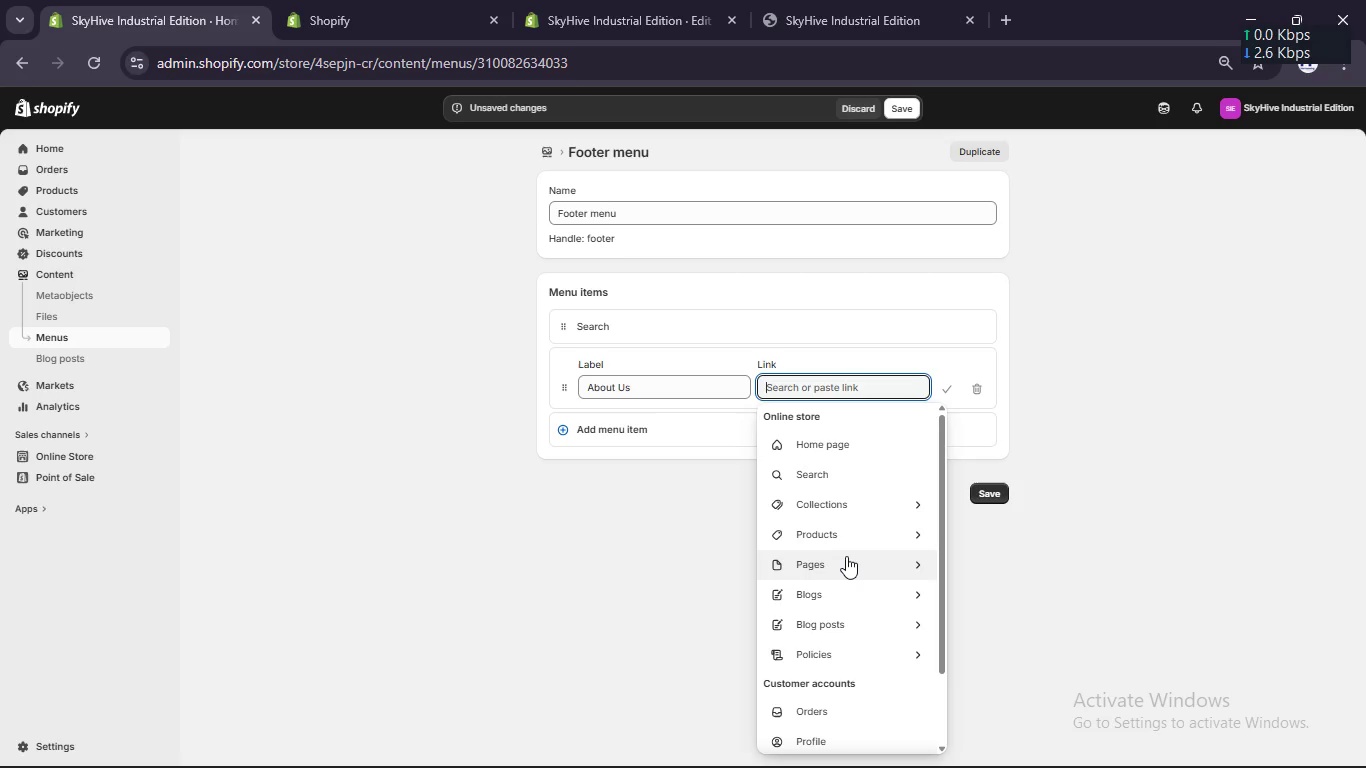 
left_click([846, 561])
 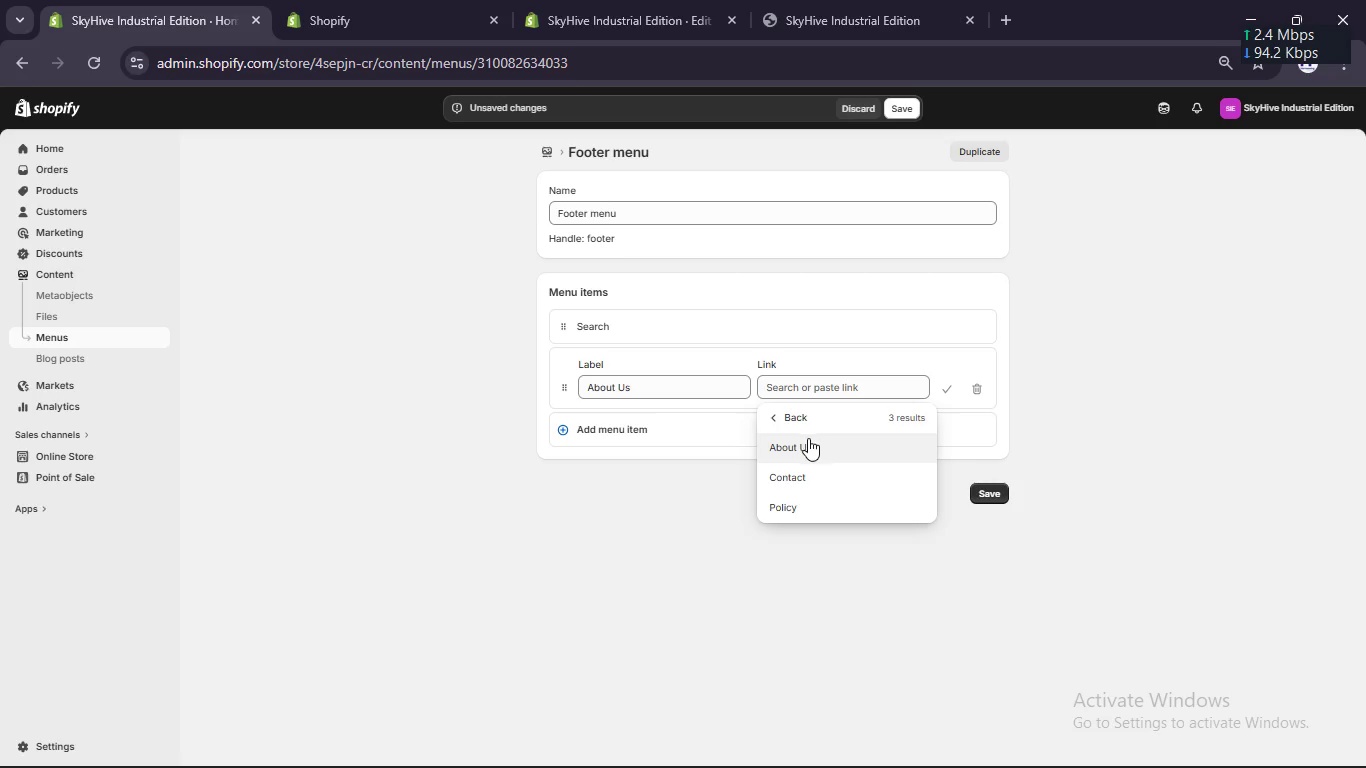 
left_click([808, 445])
 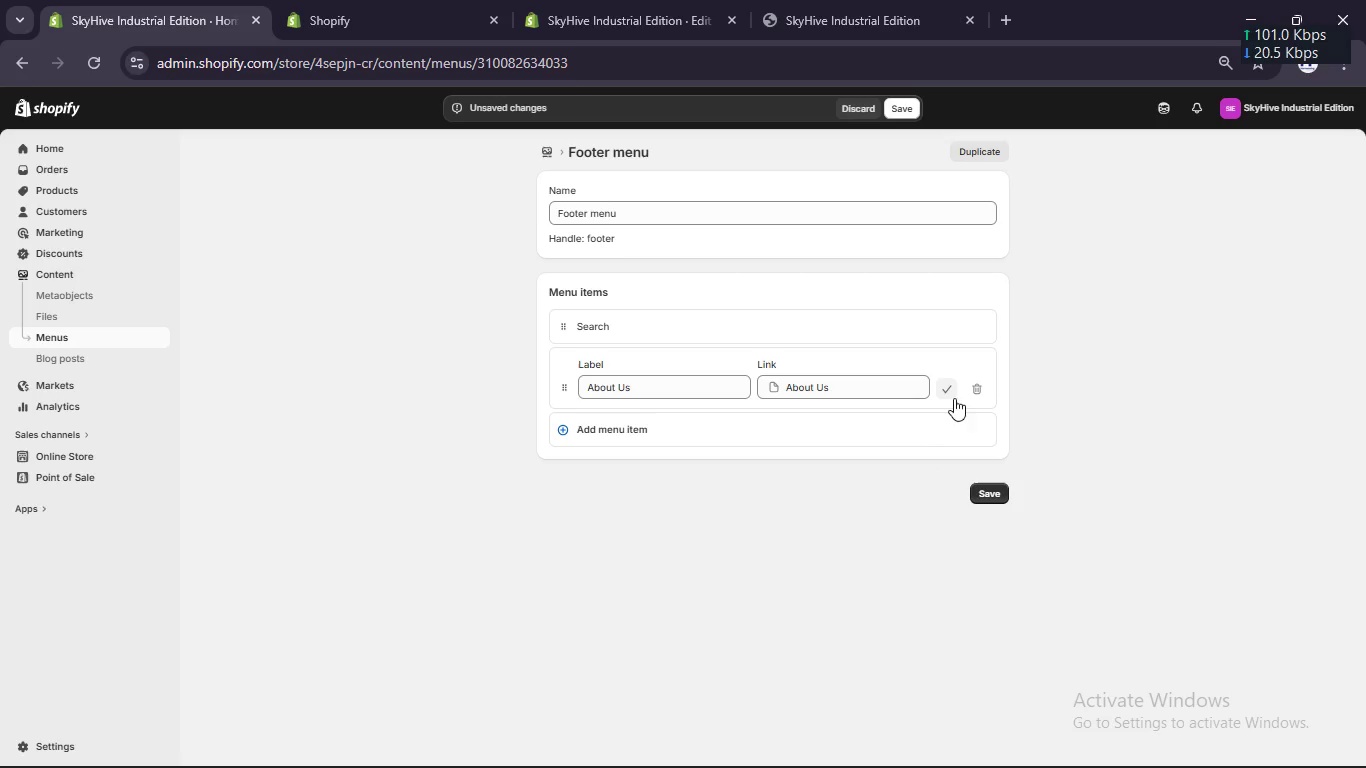 
left_click([943, 395])
 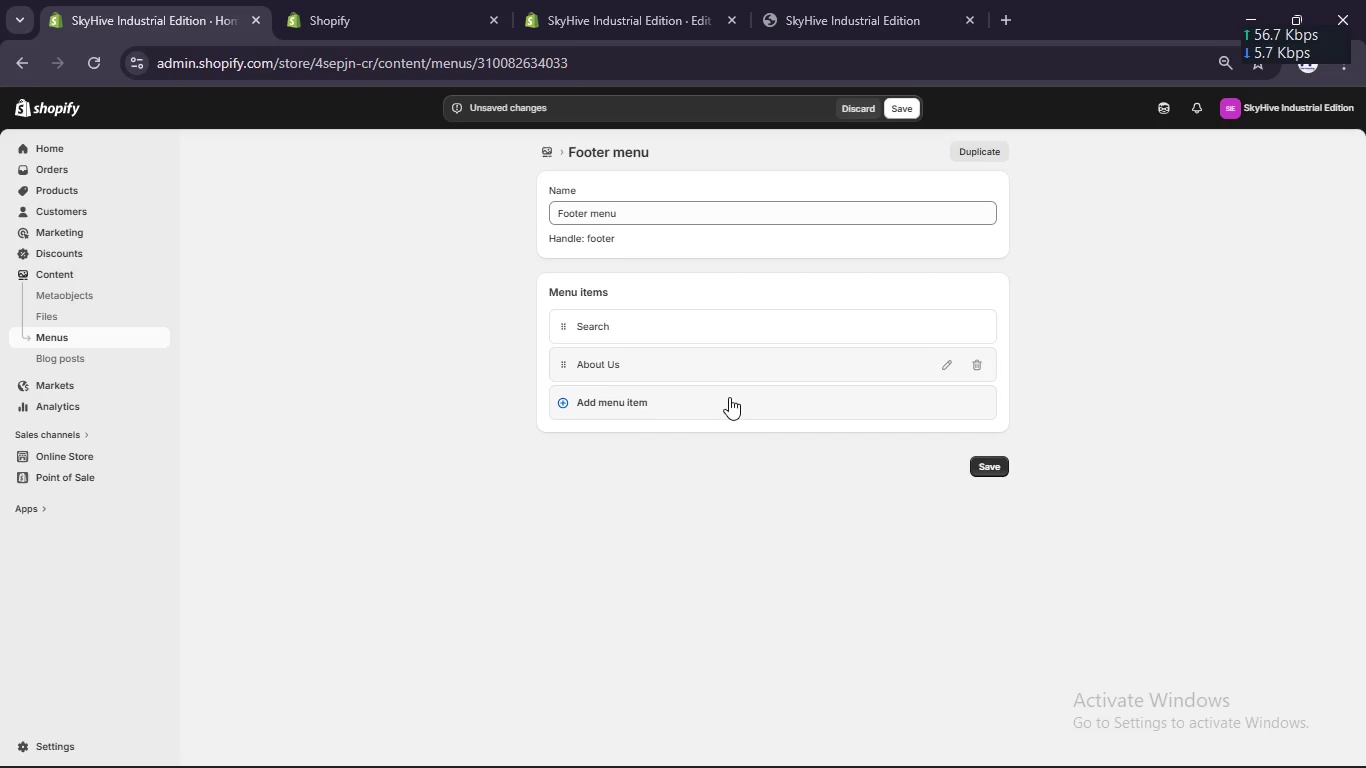 
left_click([729, 397])
 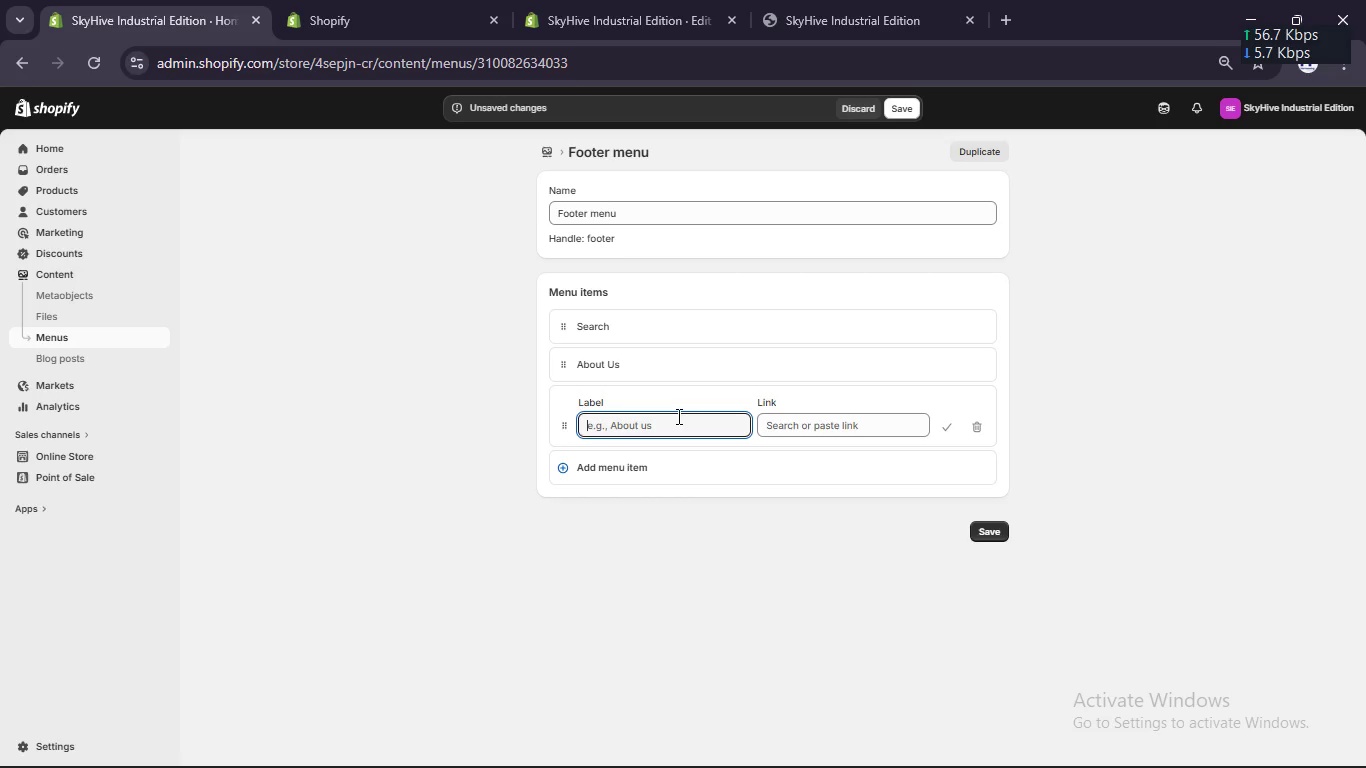 
type(Policy)
 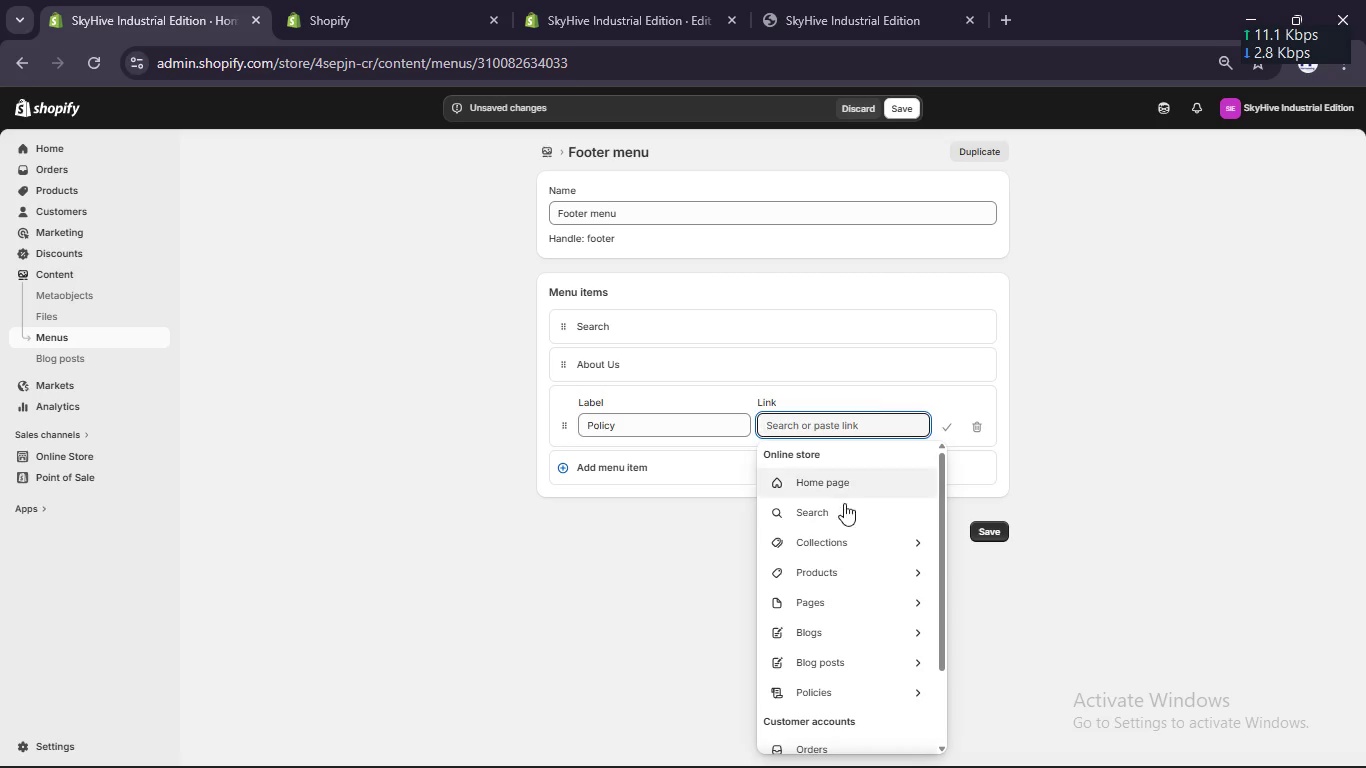 
scroll: coordinate [944, 635], scroll_direction: down, amount: 1.0
 